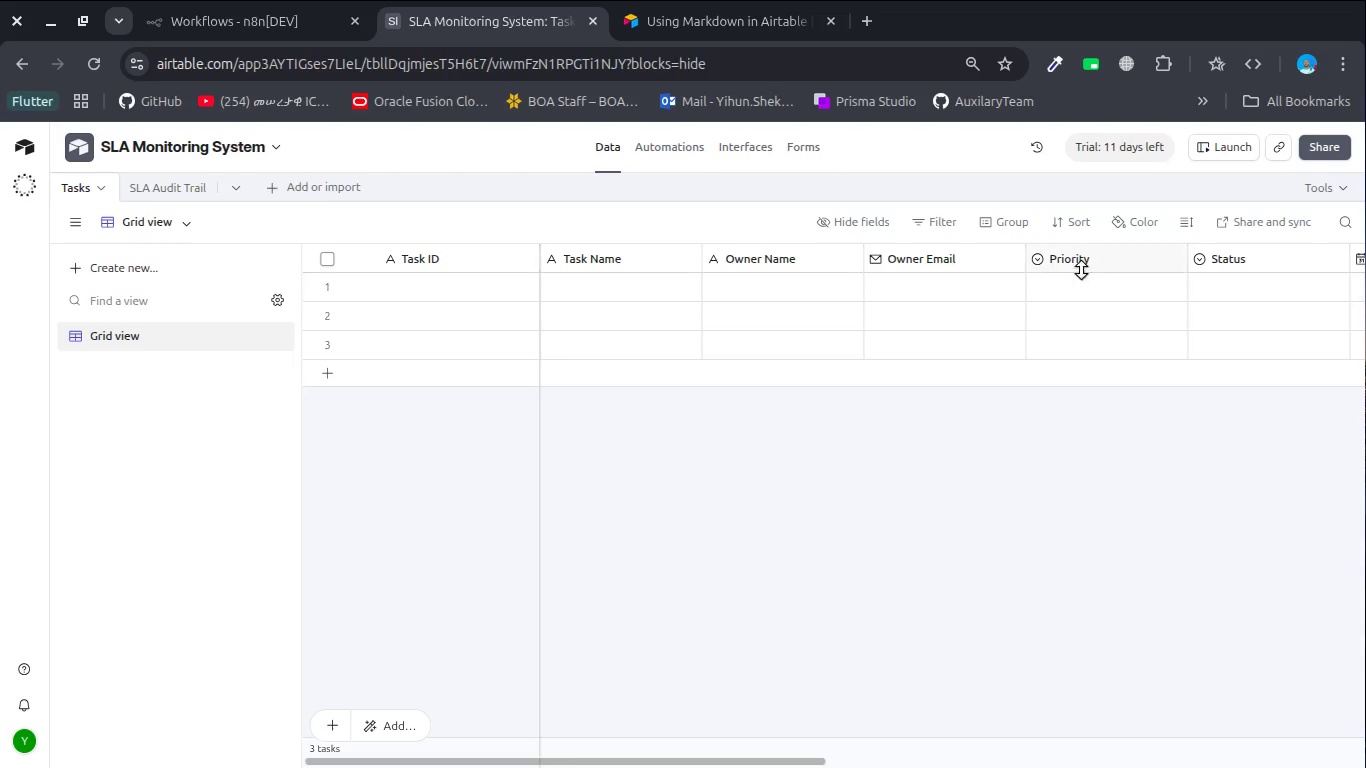 
left_click_drag(start_coordinate=[1082, 254], to_coordinate=[906, 246])
 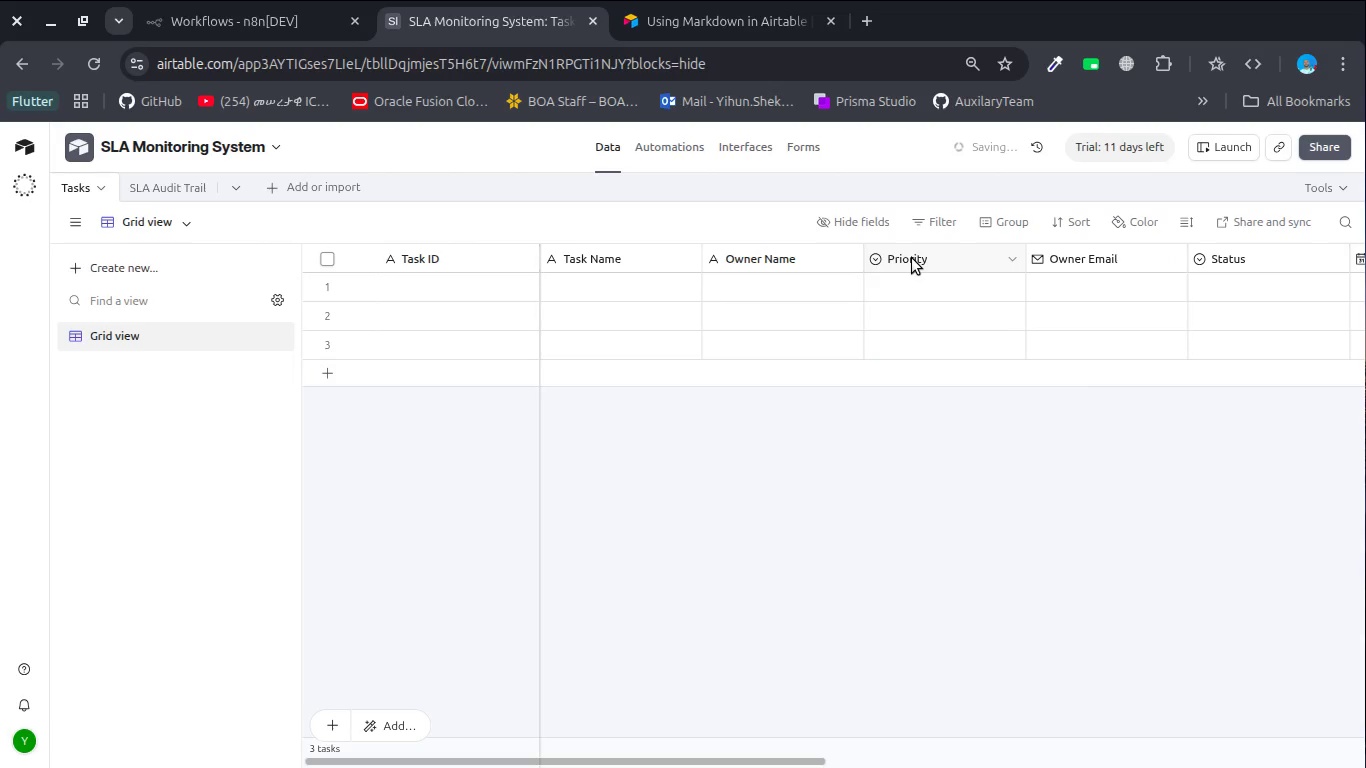 
double_click([912, 258])
 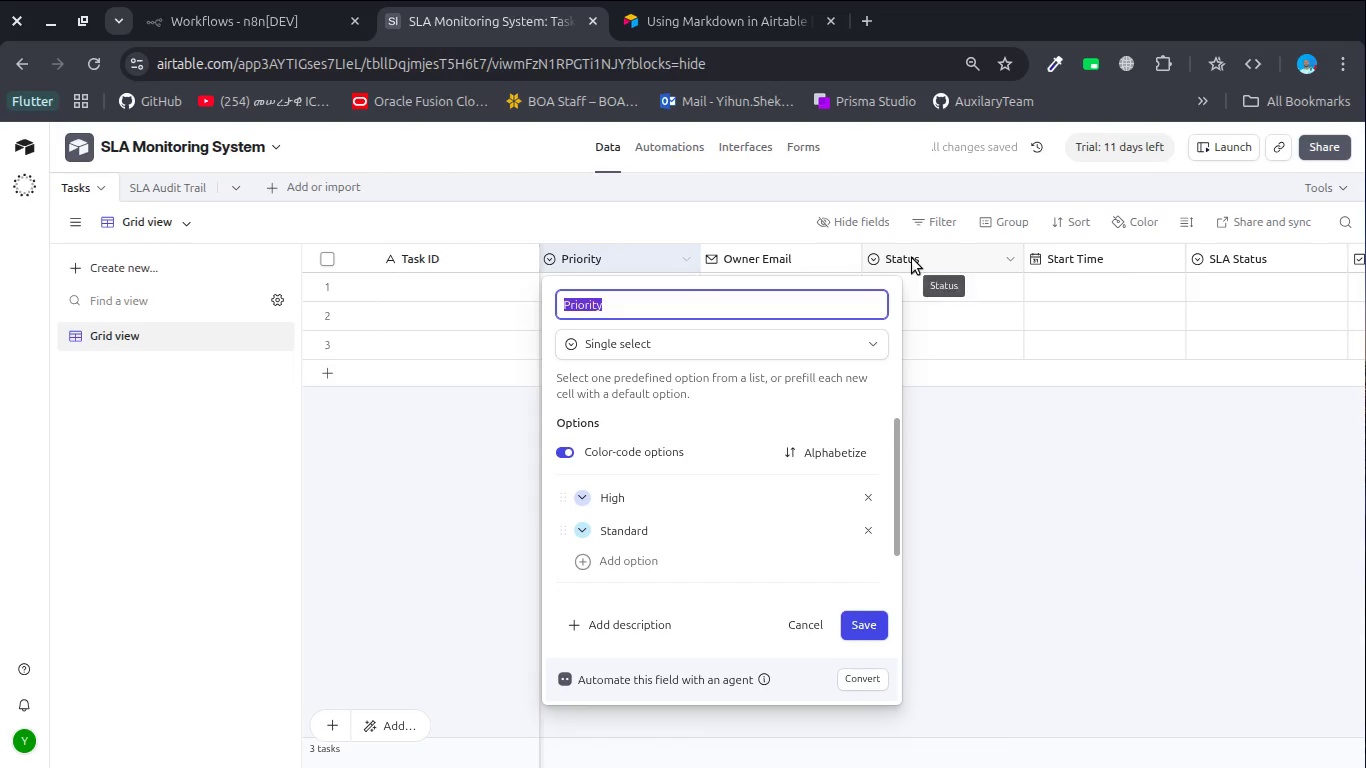 
key(Escape)
 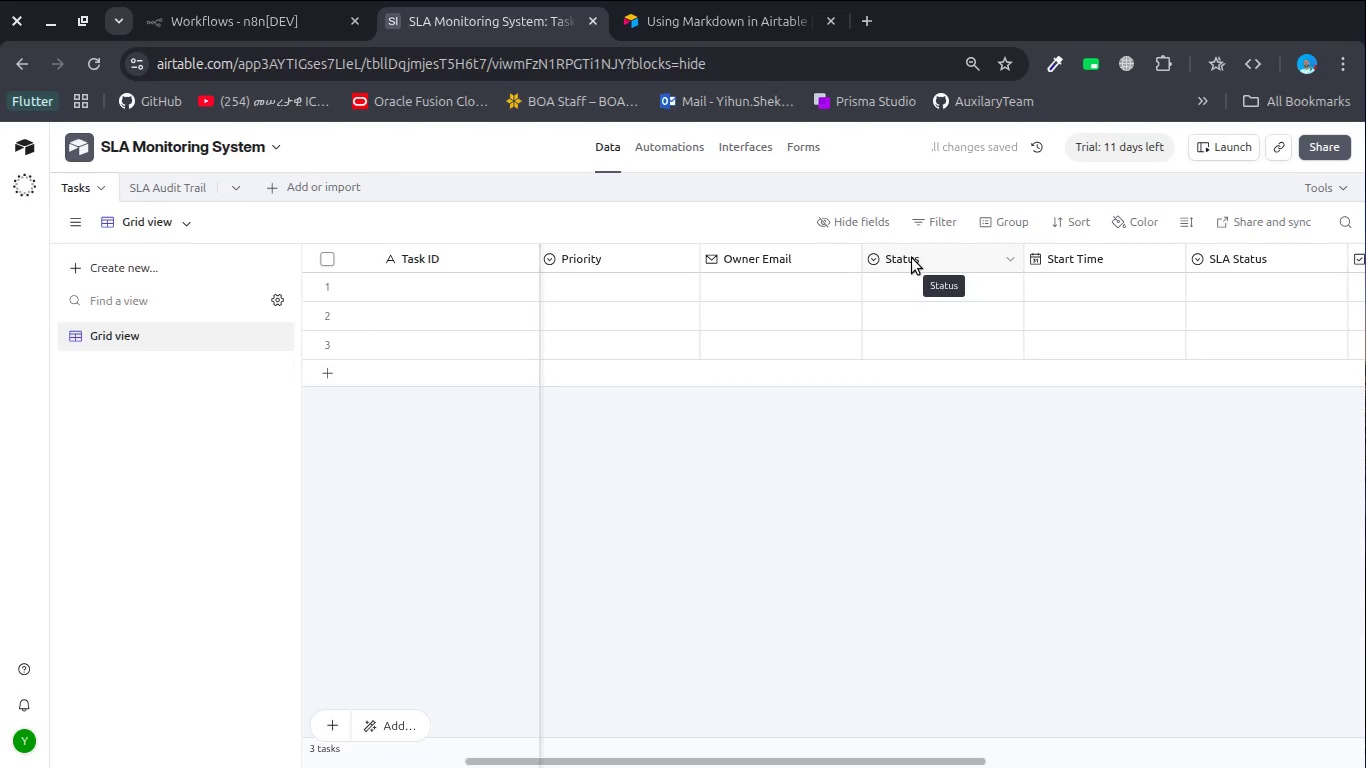 
left_click([912, 258])
 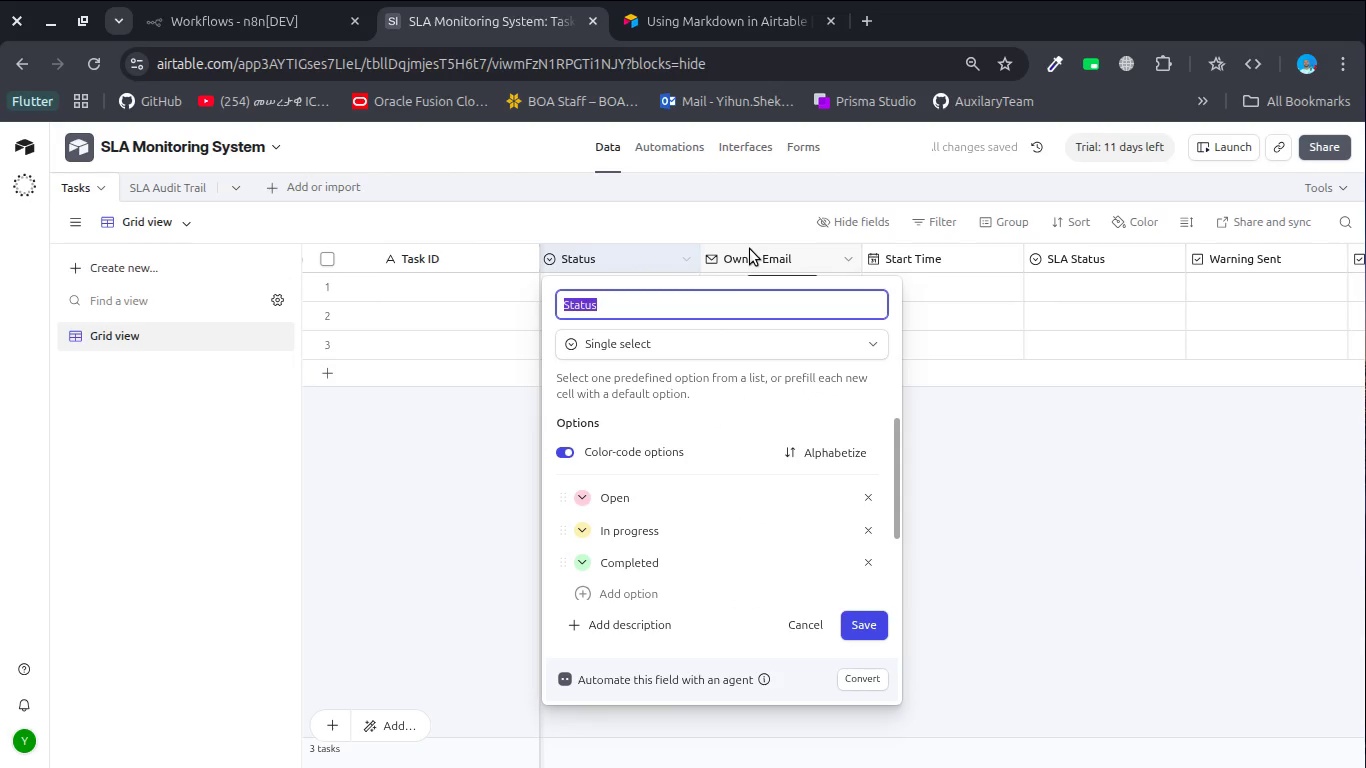 
type(Acton Type)
 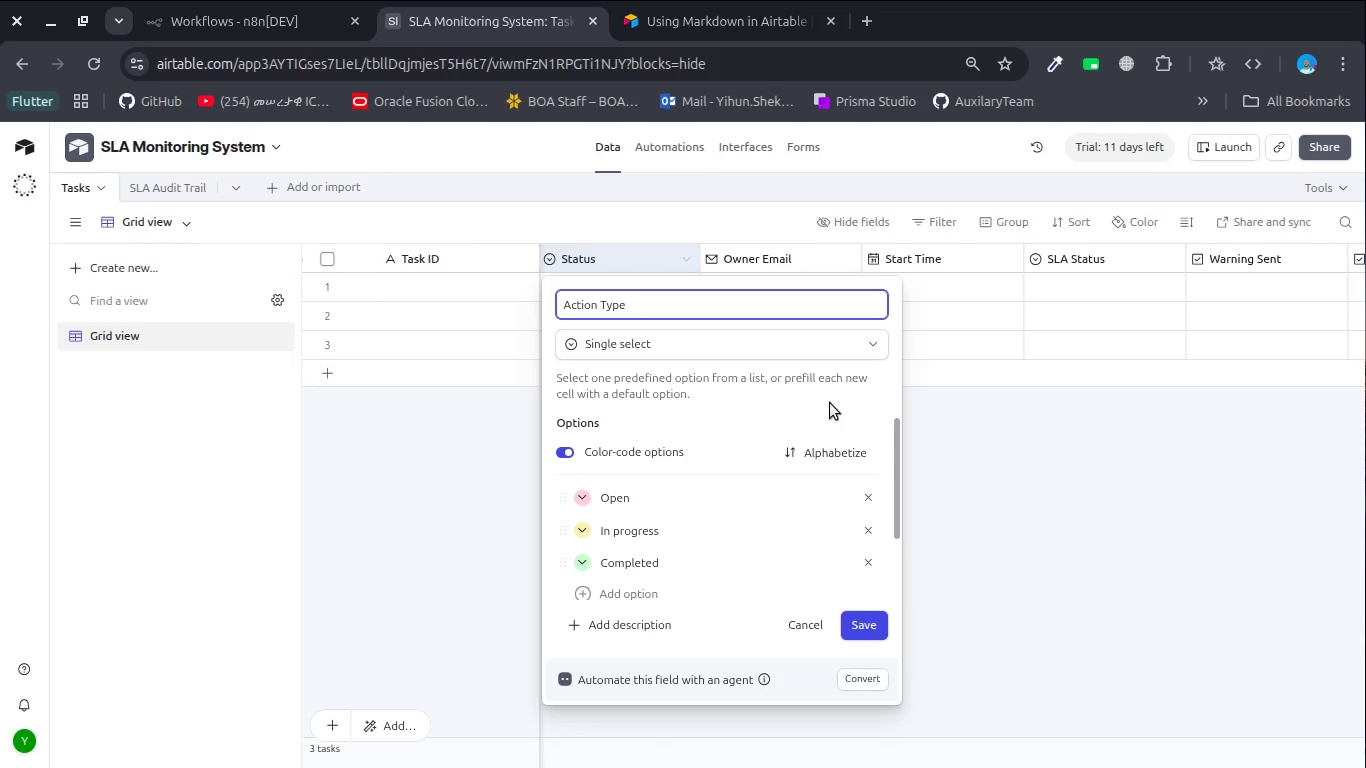 
hold_key(key=I, duration=0.39)
 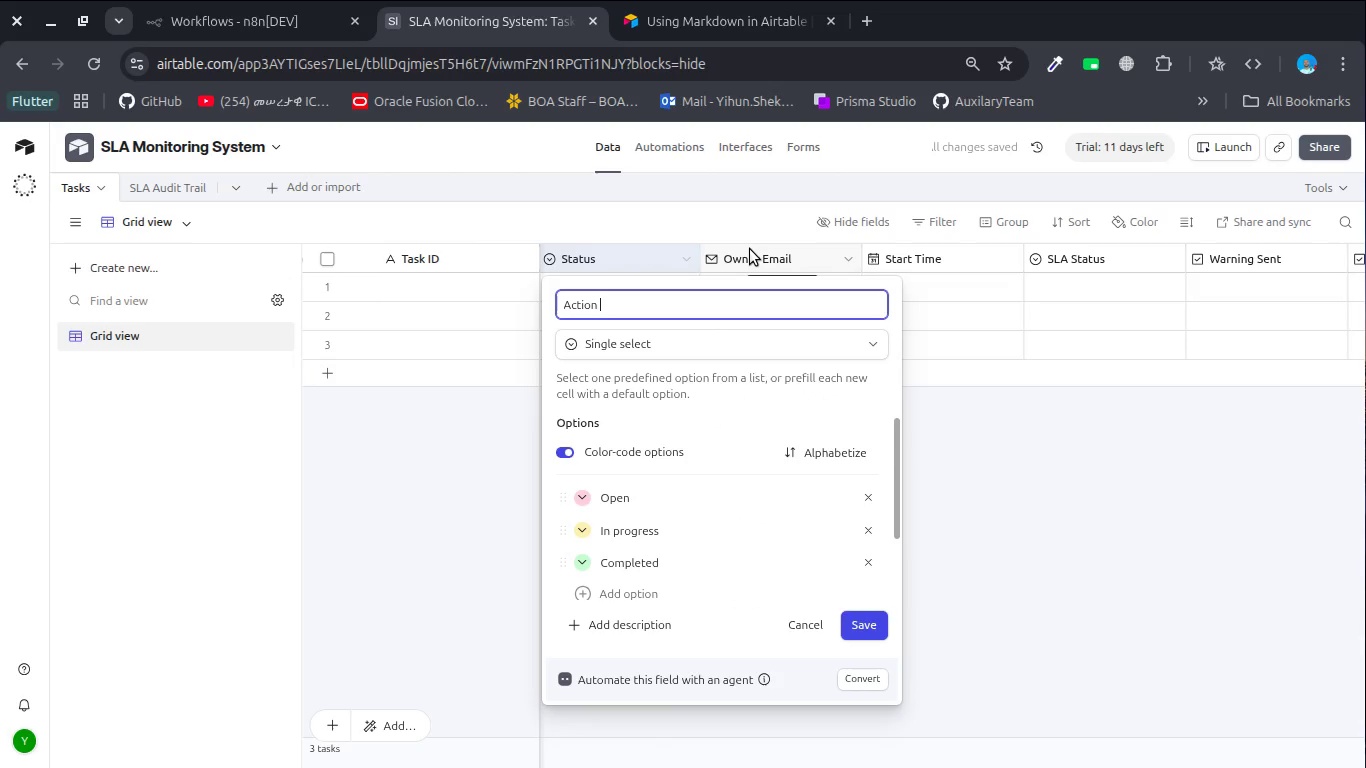 
double_click([705, 496])
 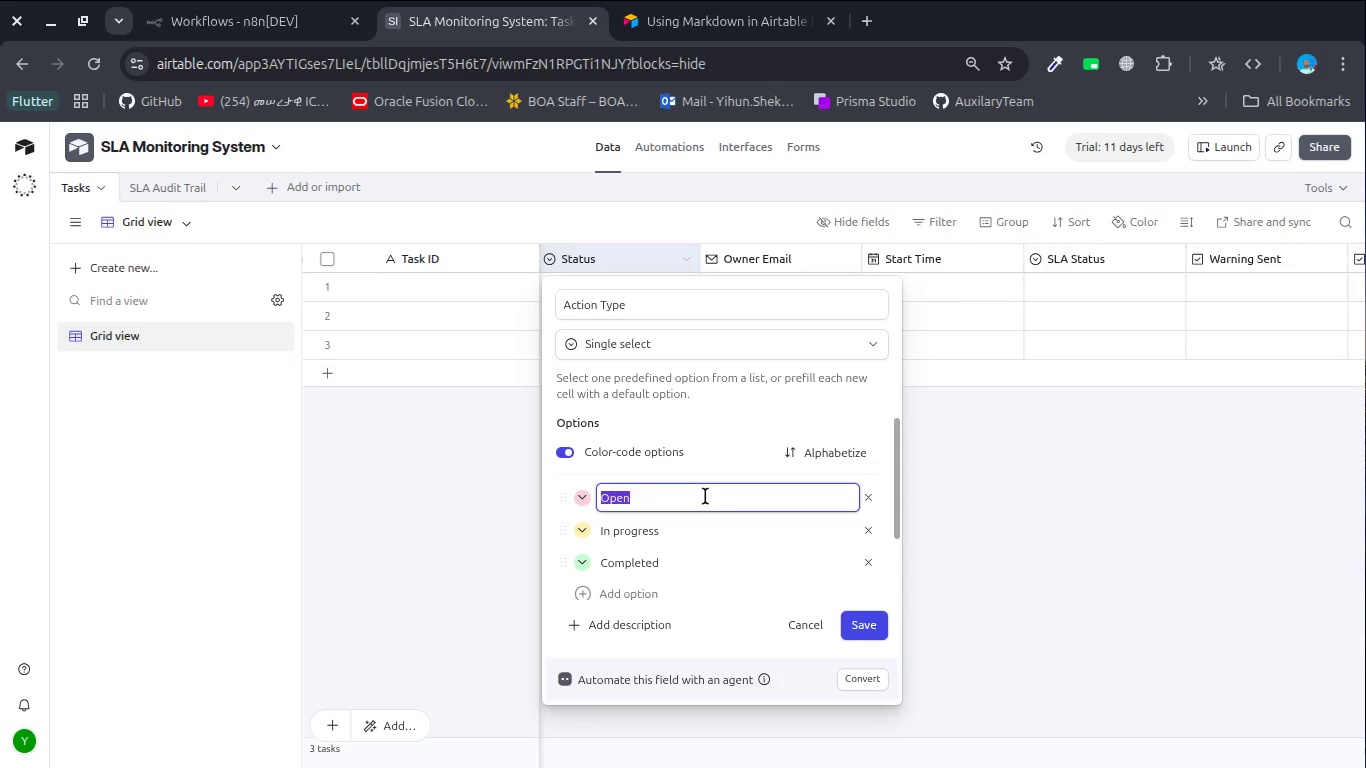 
type(Checked)
 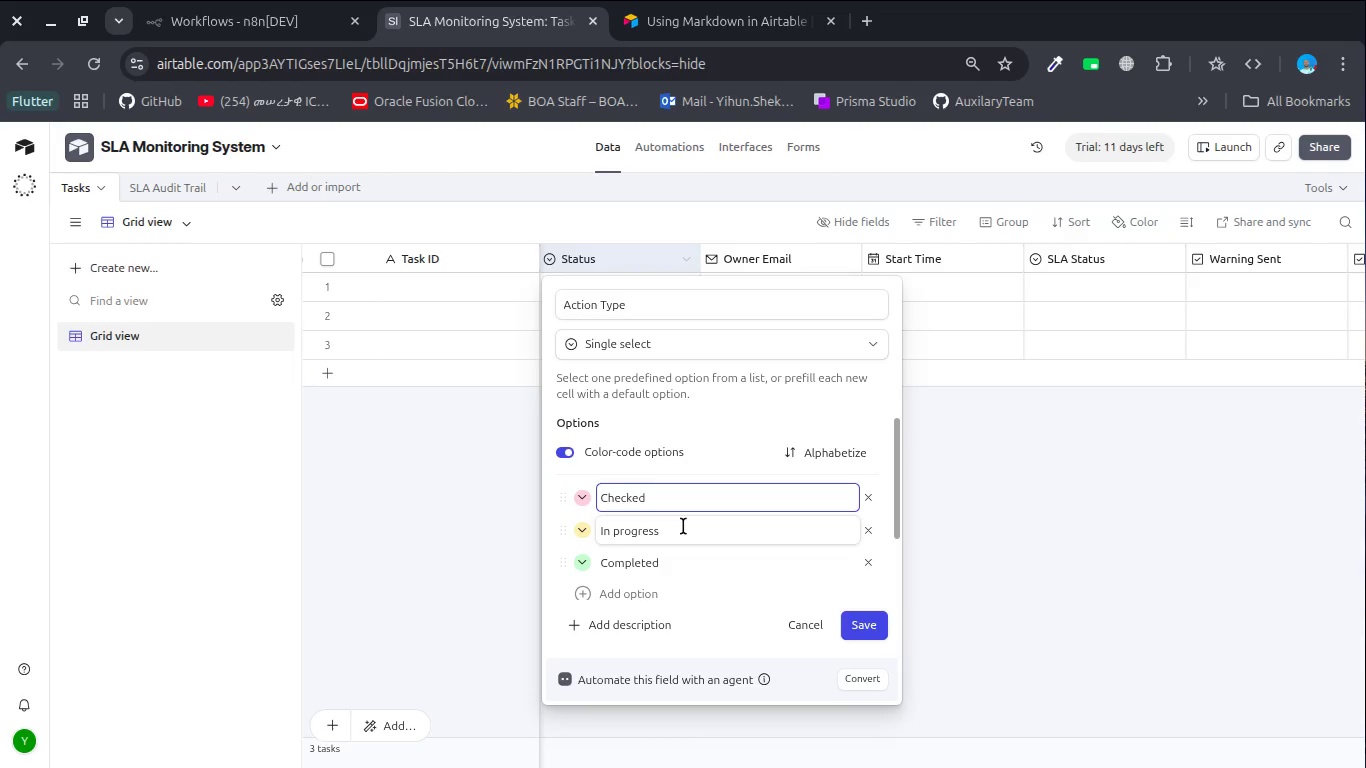 
double_click([683, 526])
 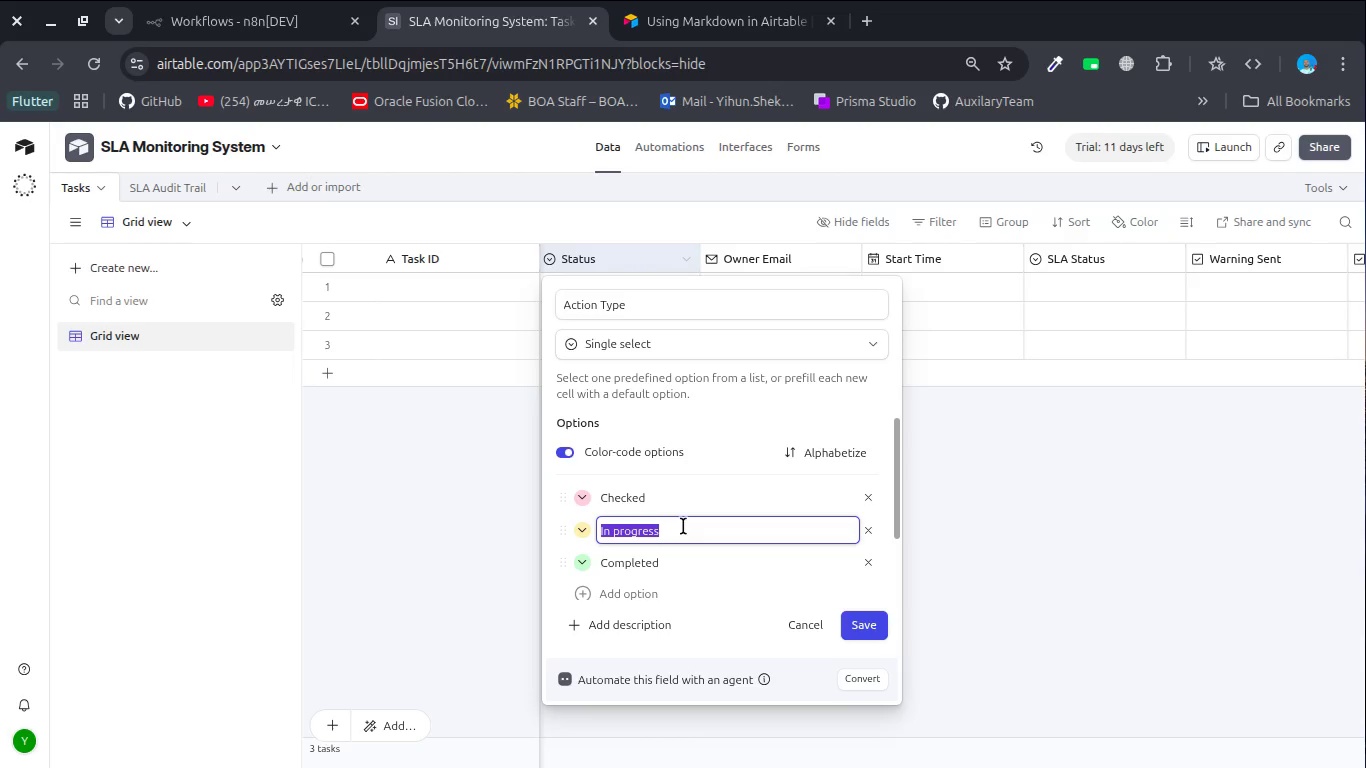 
triple_click([683, 526])
 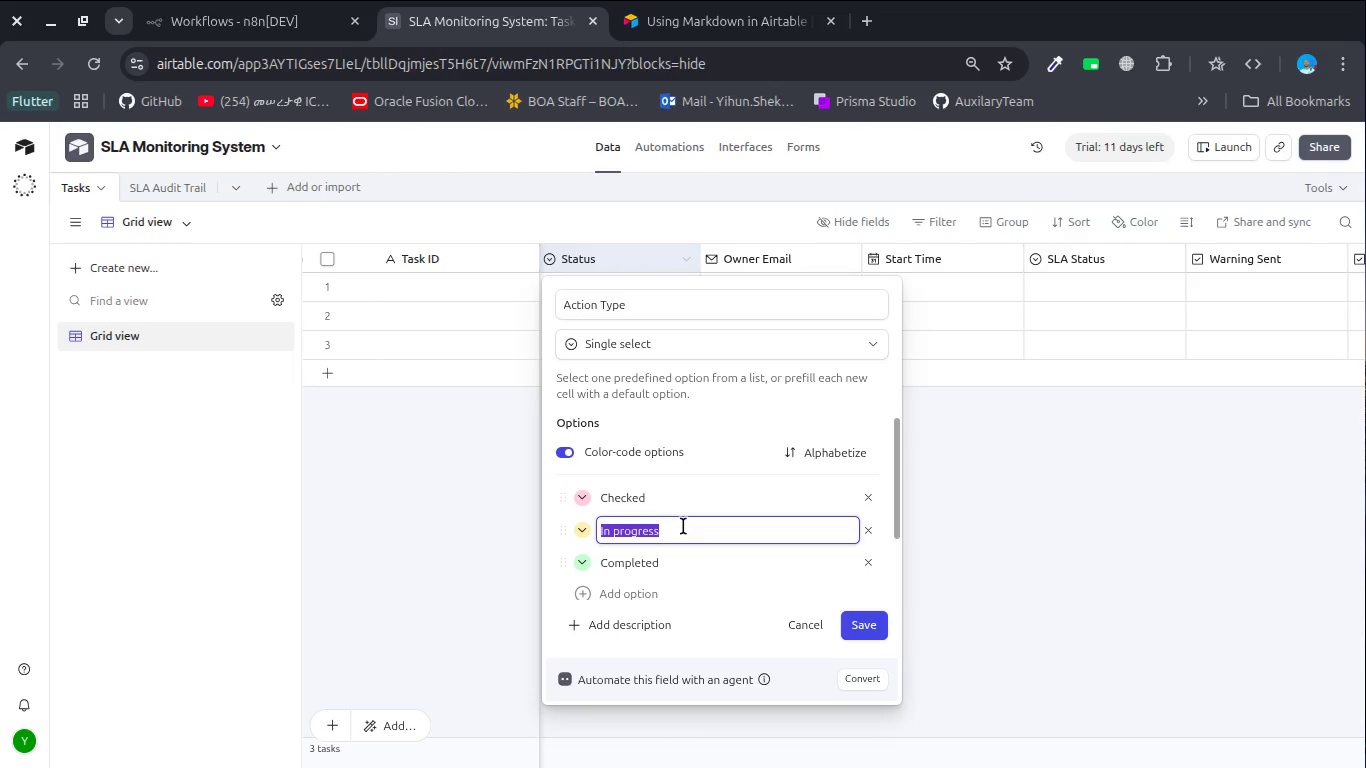 
type(Warning Sent)
 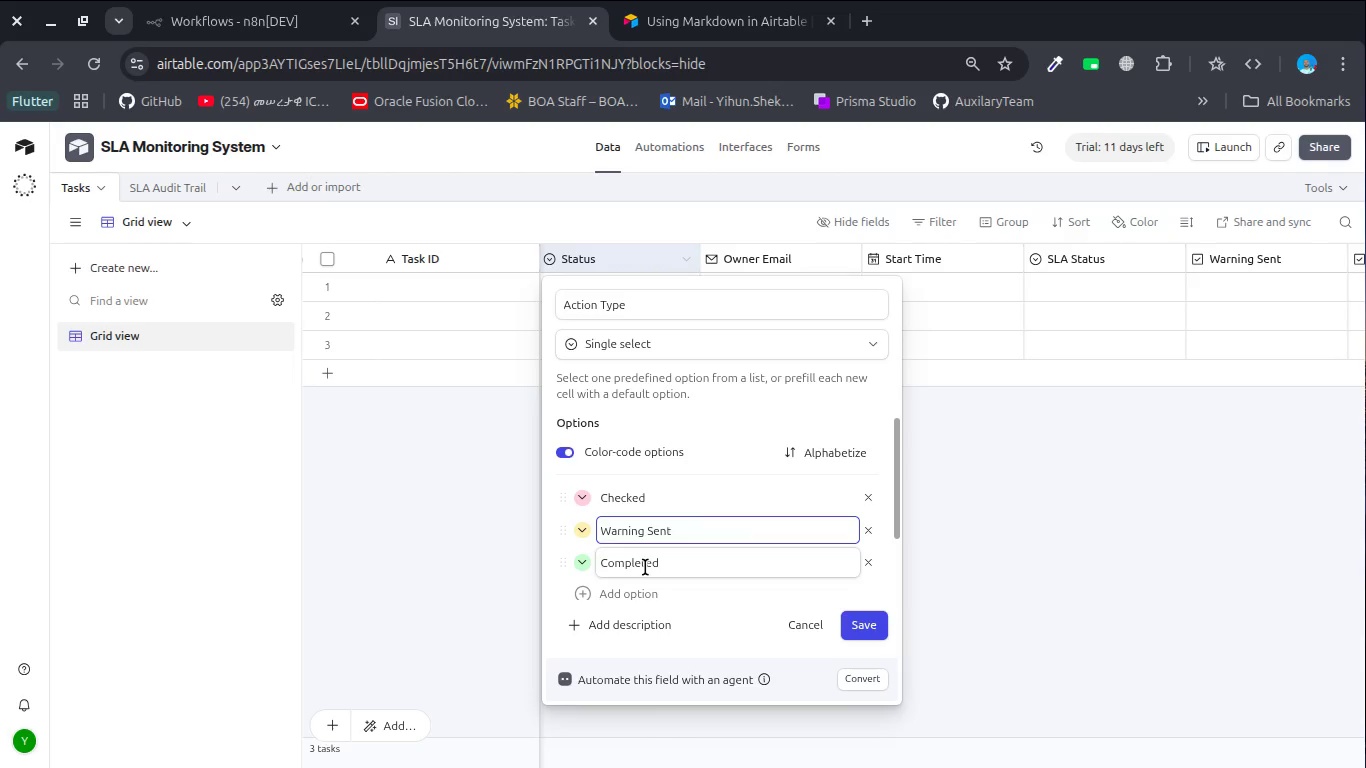 
double_click([645, 567])
 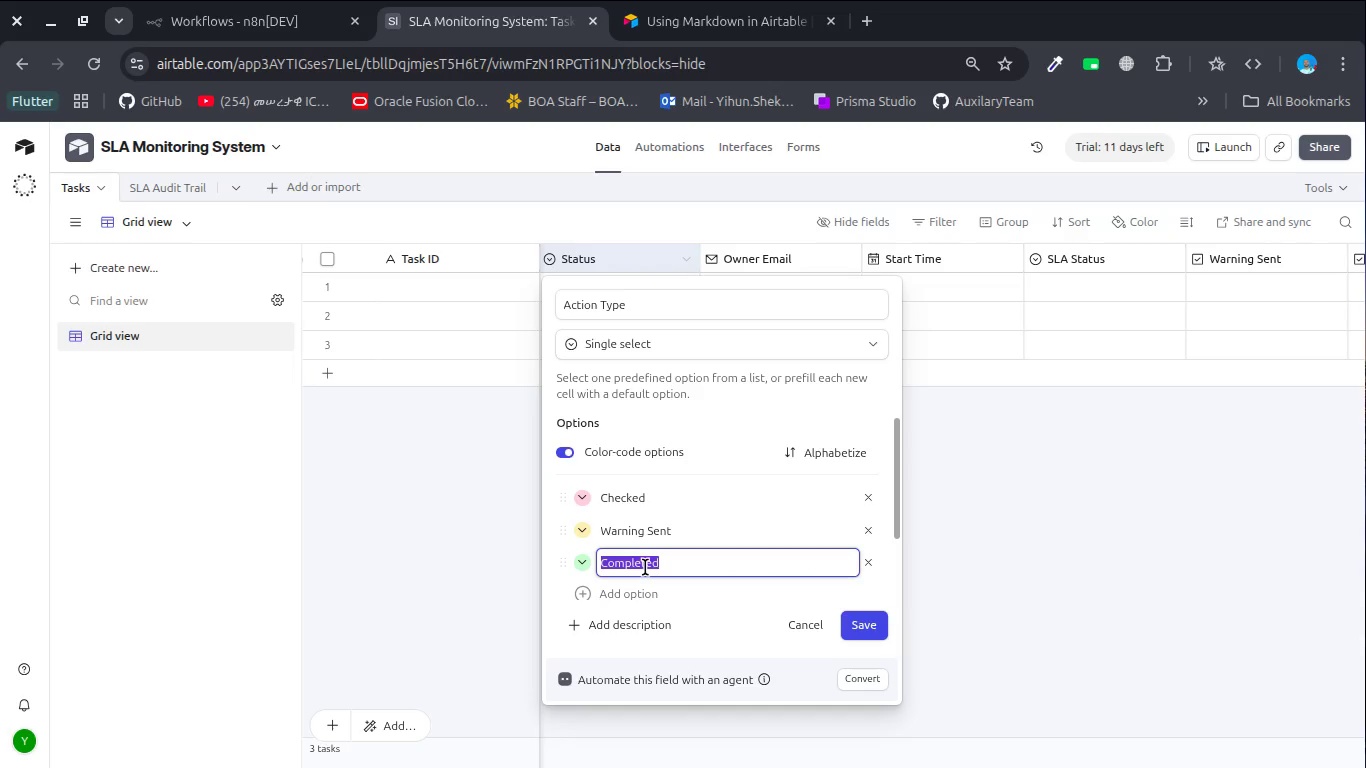 
type(Breach Escalated)
 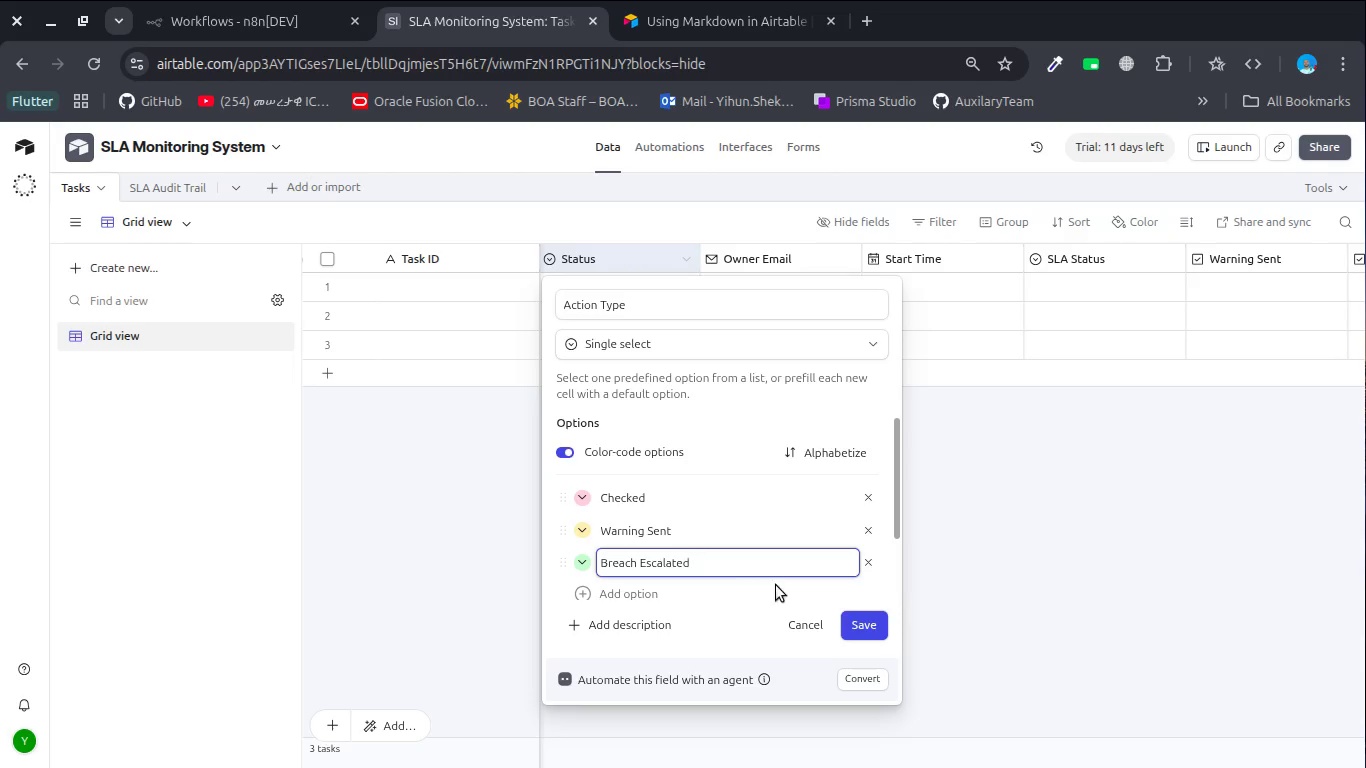 
left_click([863, 625])
 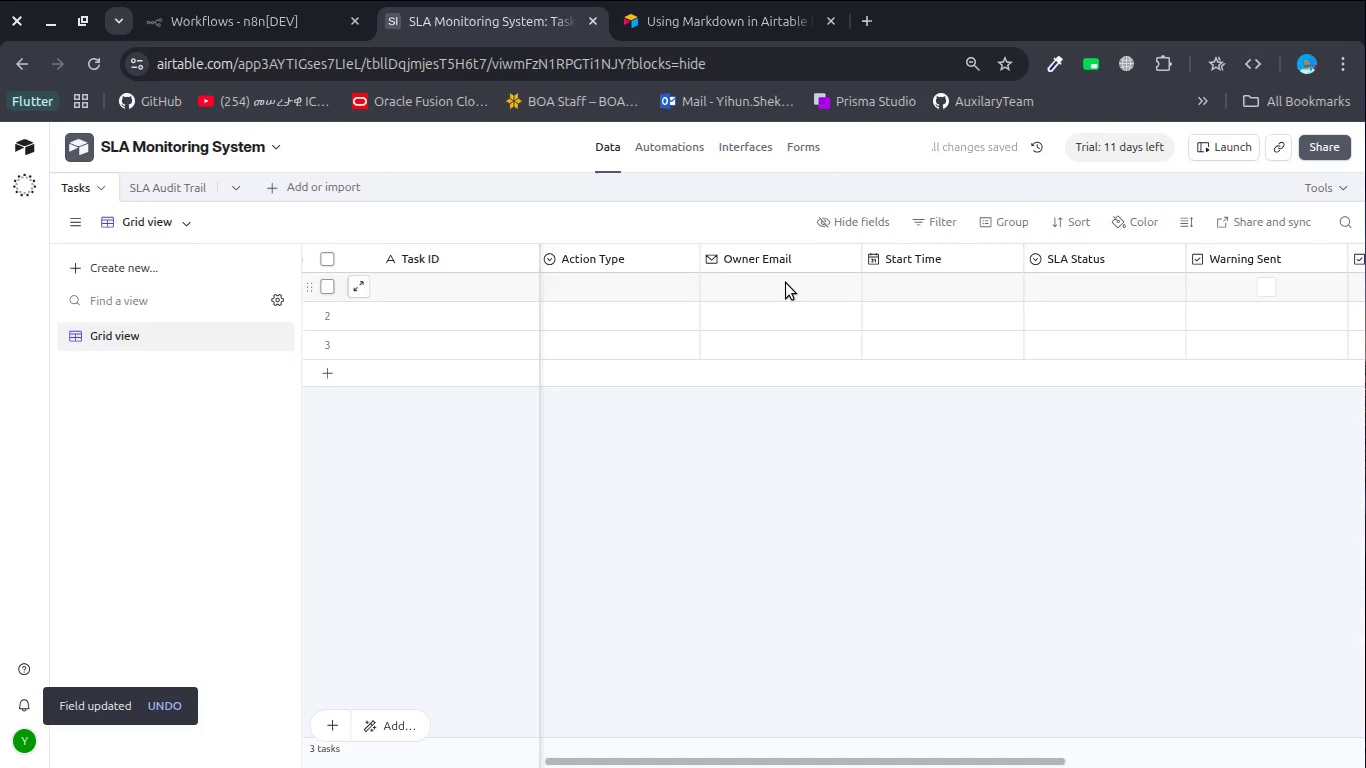 
wait(10.65)
 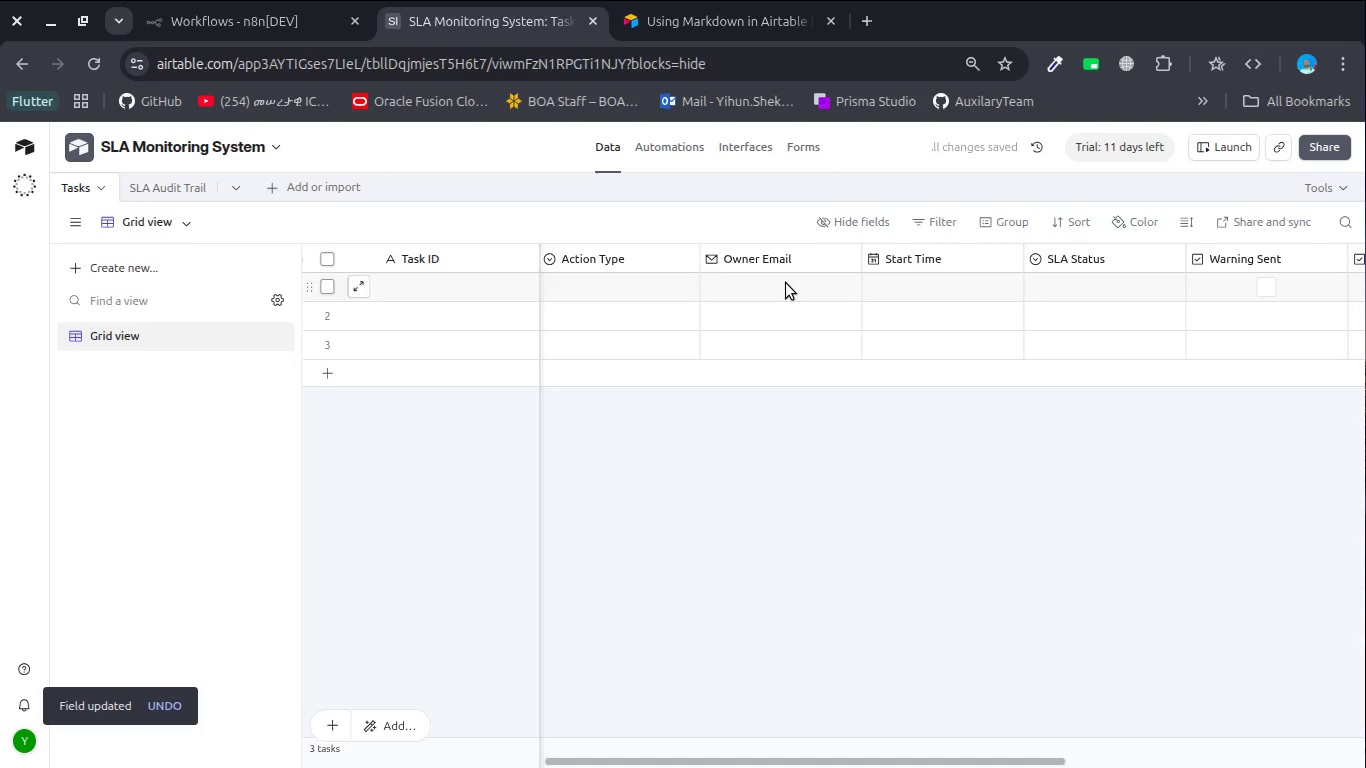 
double_click([786, 263])
 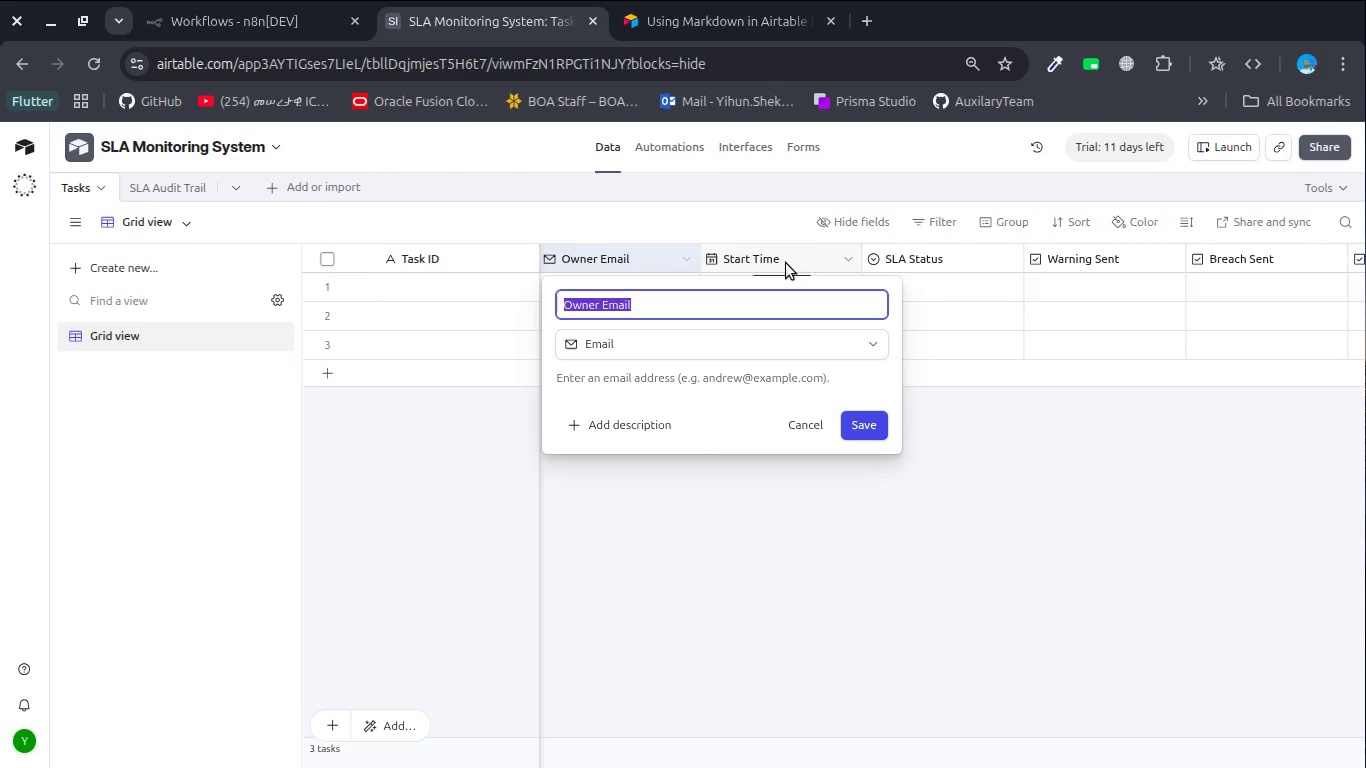 
type(Previus S)
key(Backspace)
type(Status)
 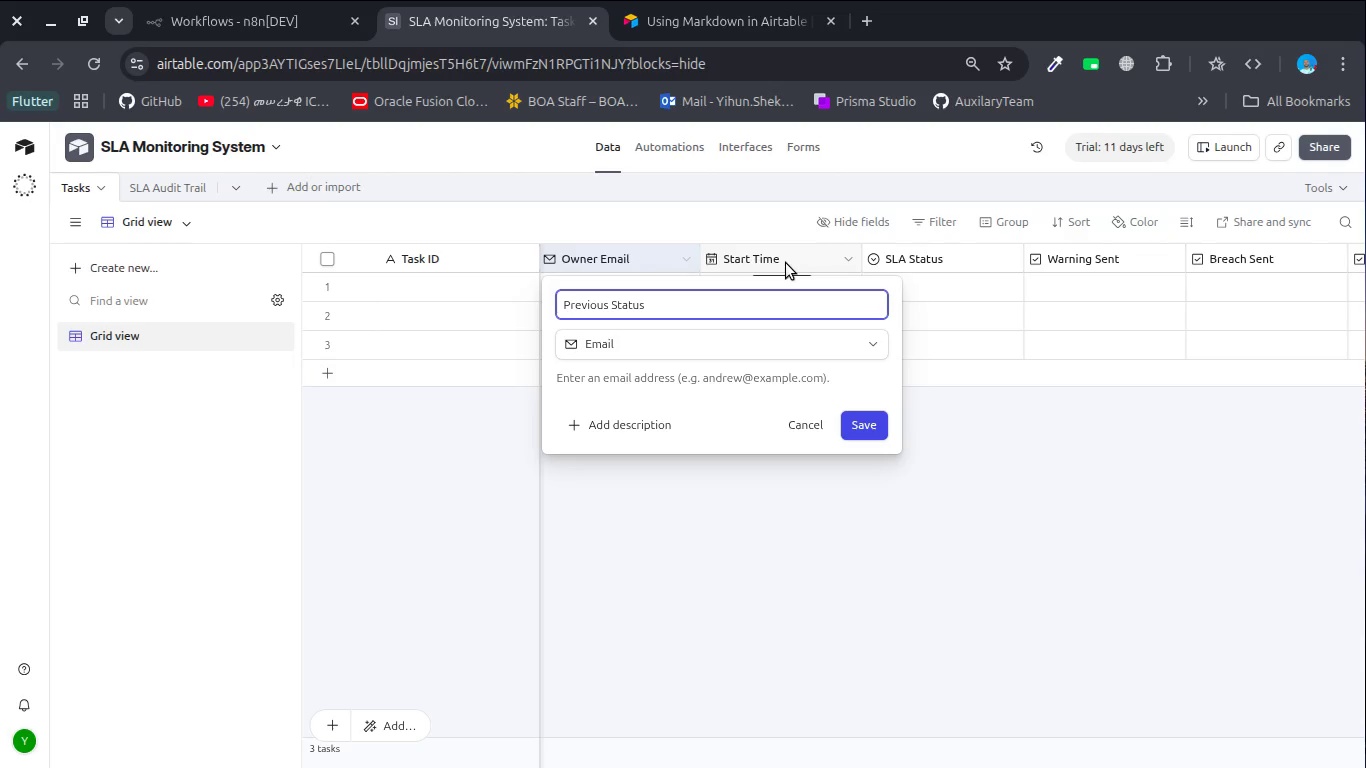 
hold_key(key=O, duration=0.32)
 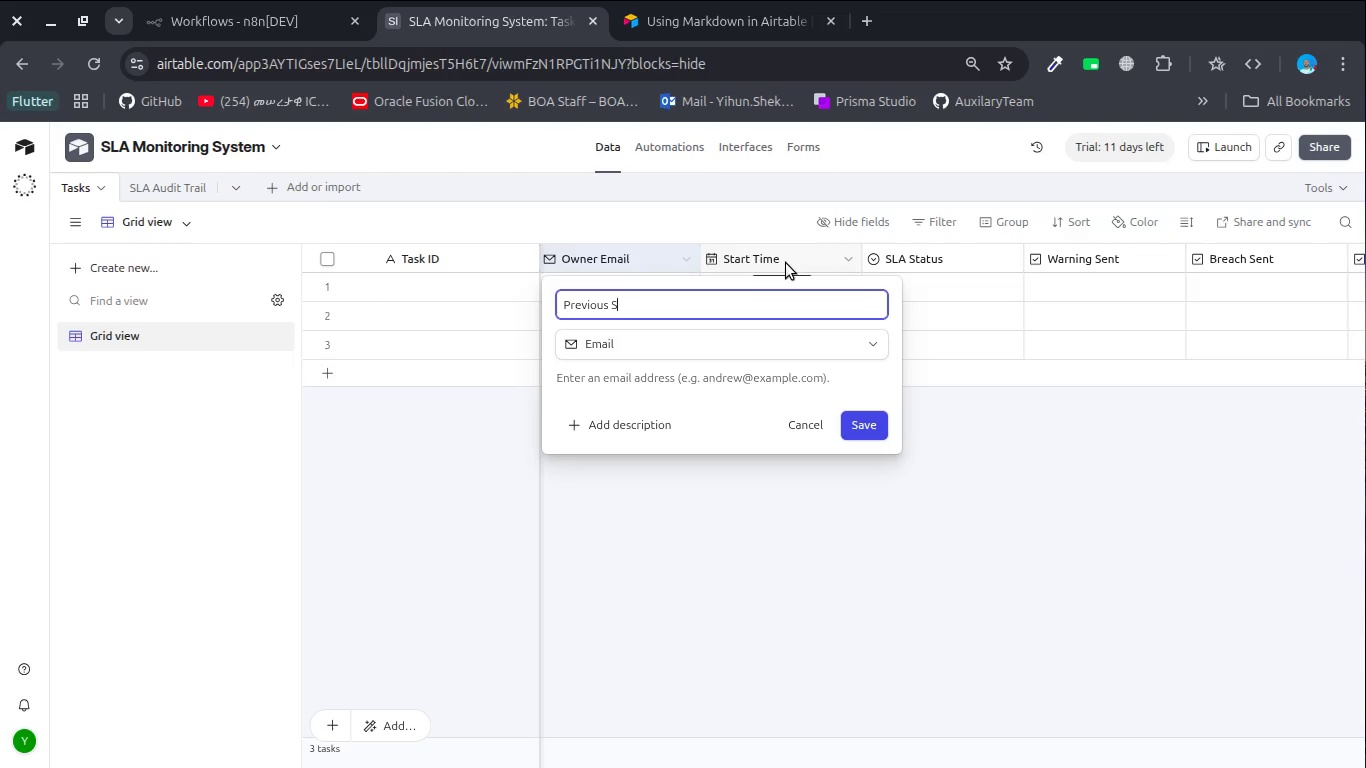 
left_click([736, 356])
 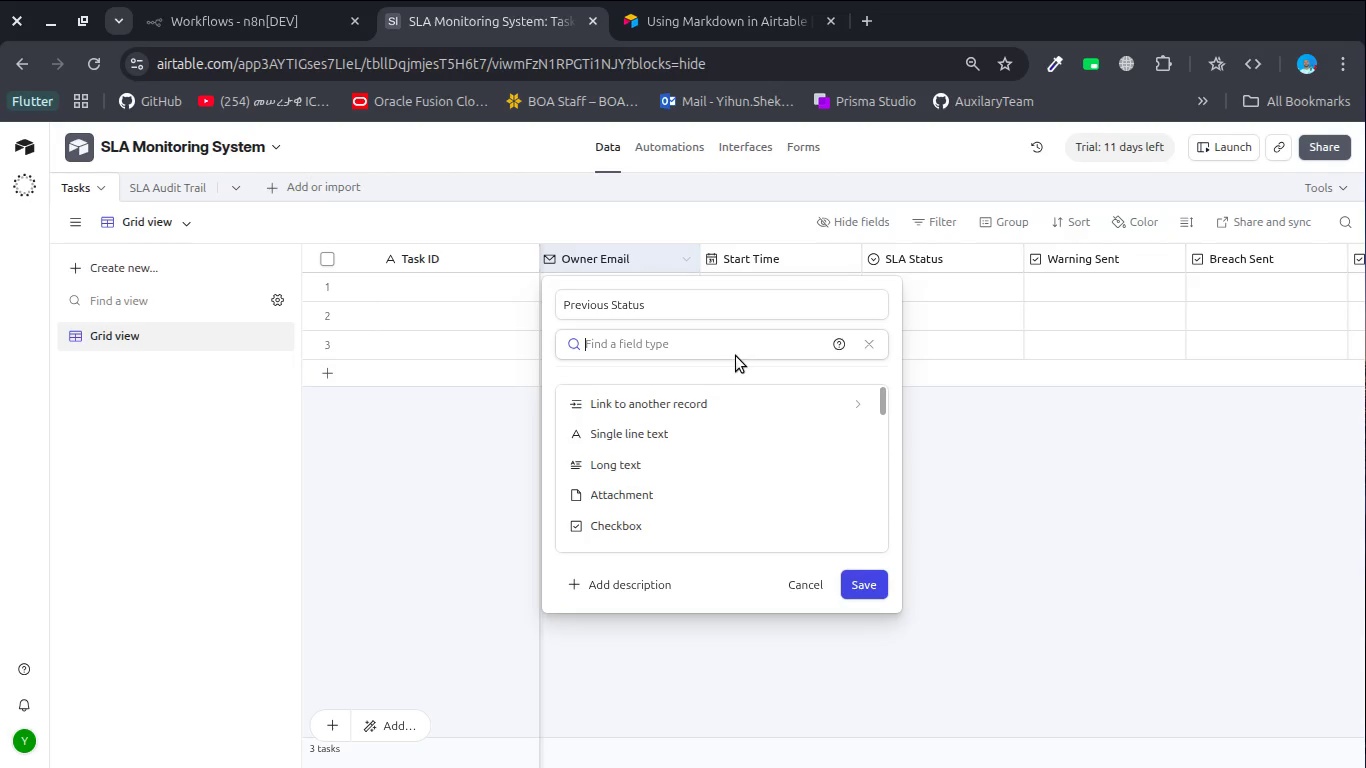 
type(song)
key(Backspace)
key(Backspace)
key(Backspace)
type(in)
 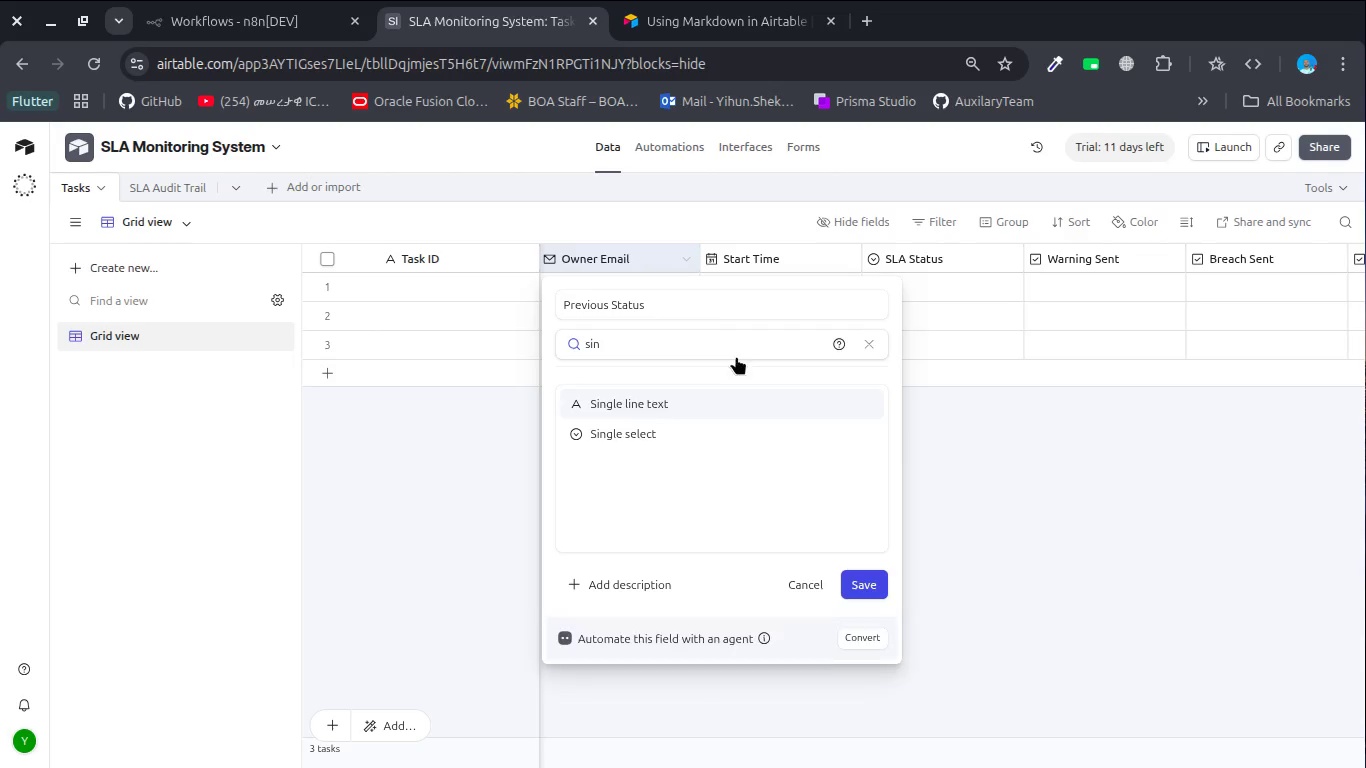 
key(Enter)
 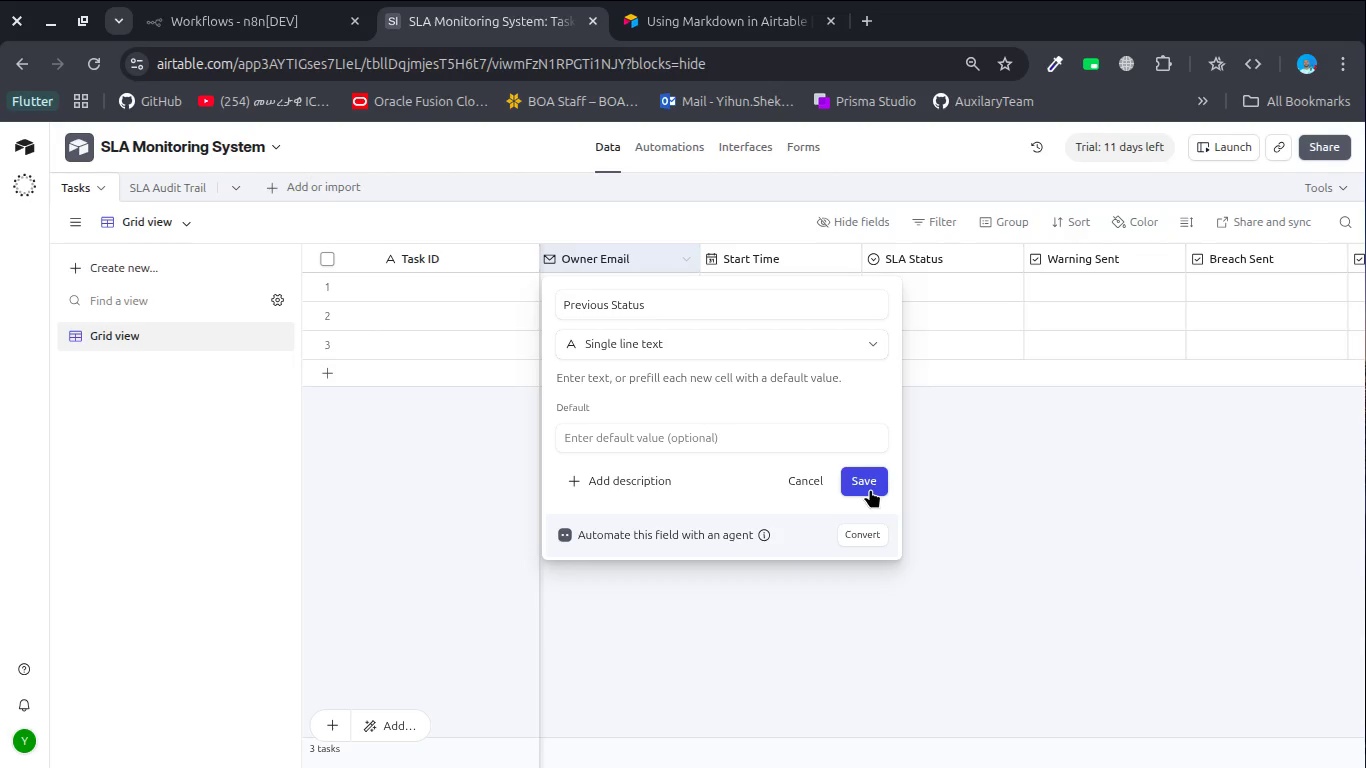 
left_click([870, 489])
 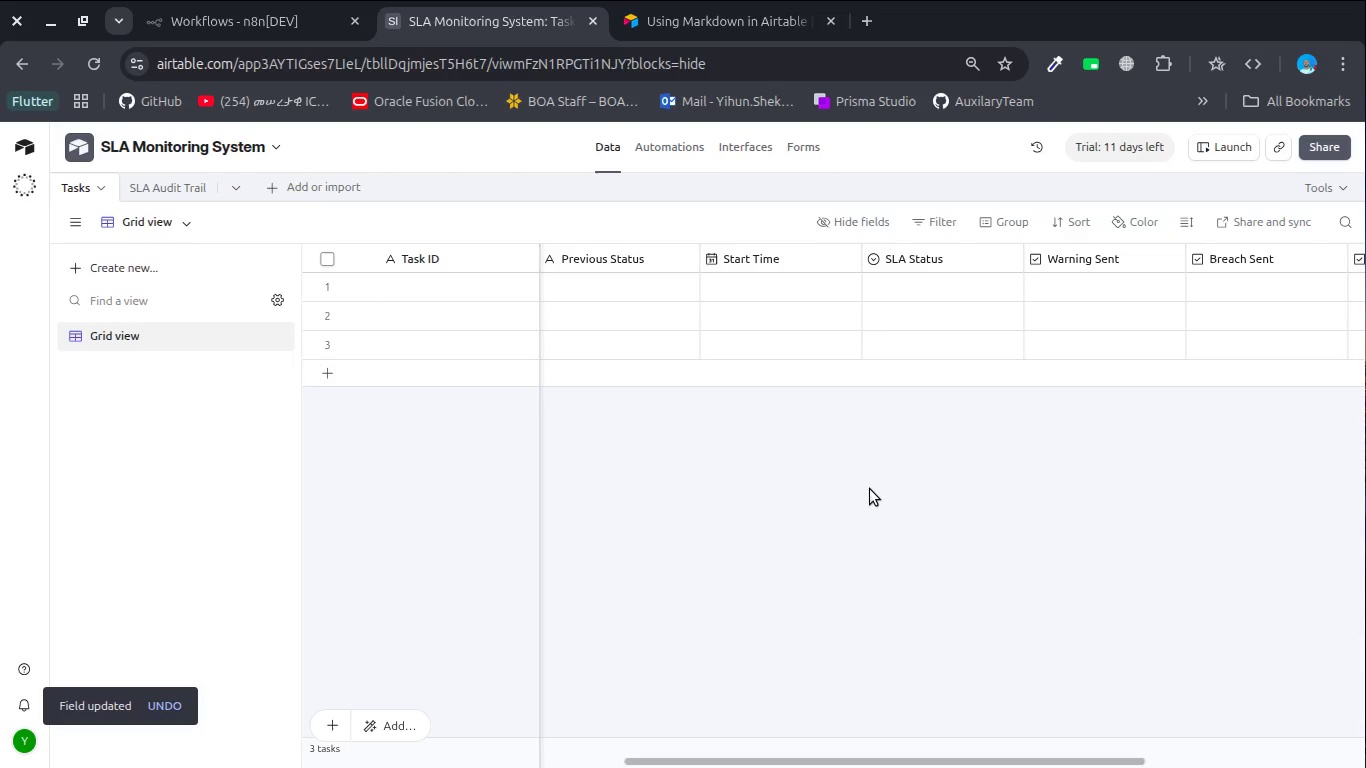 
wait(12.69)
 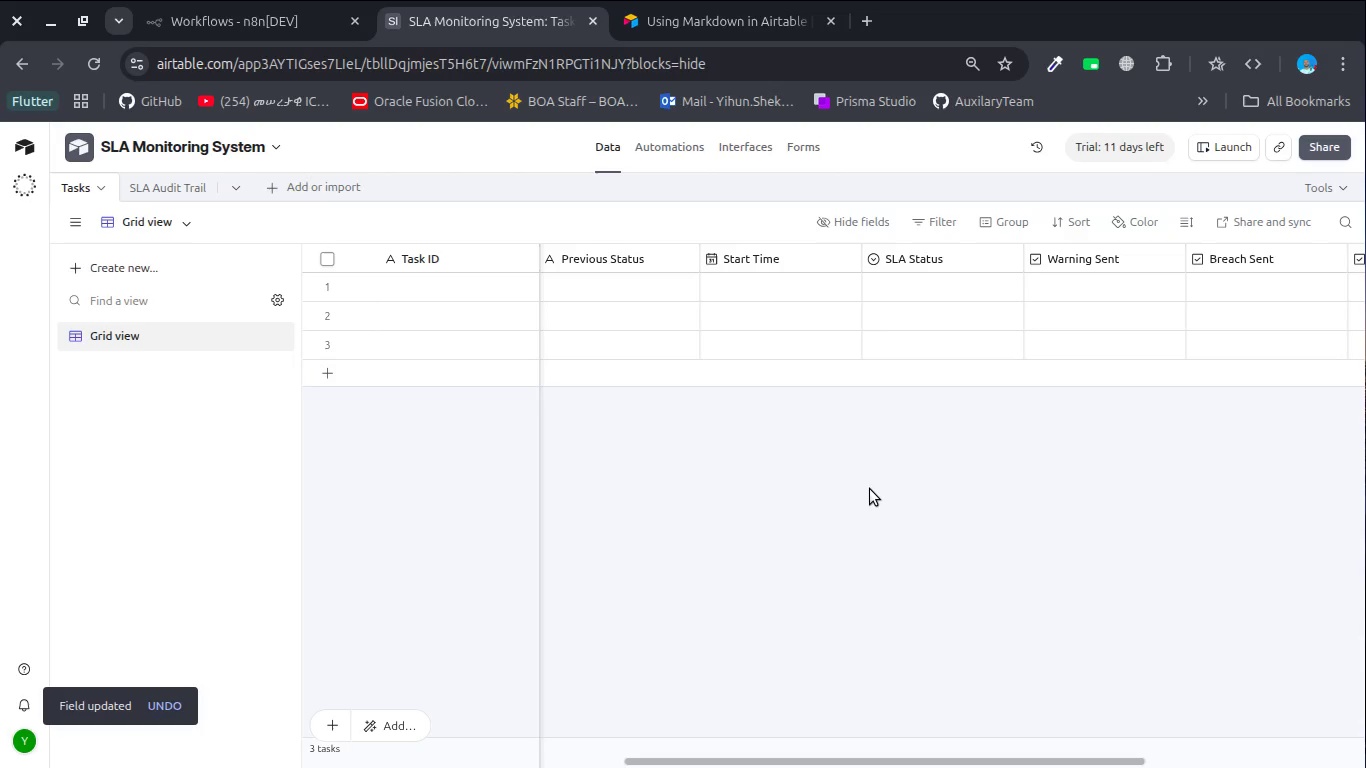 
scroll: coordinate [1233, 256], scroll_direction: down, amount: 4.0
 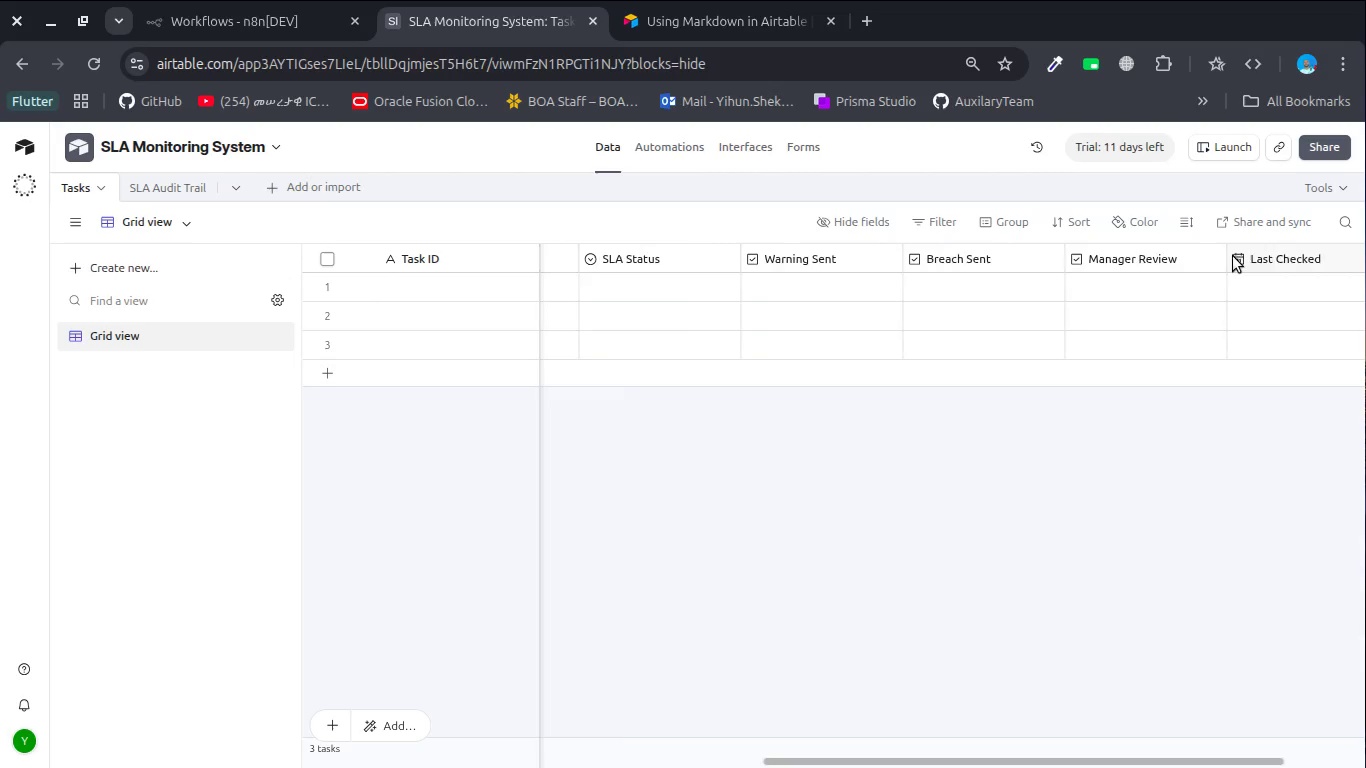 
scroll: coordinate [1233, 256], scroll_direction: up, amount: 13.0
 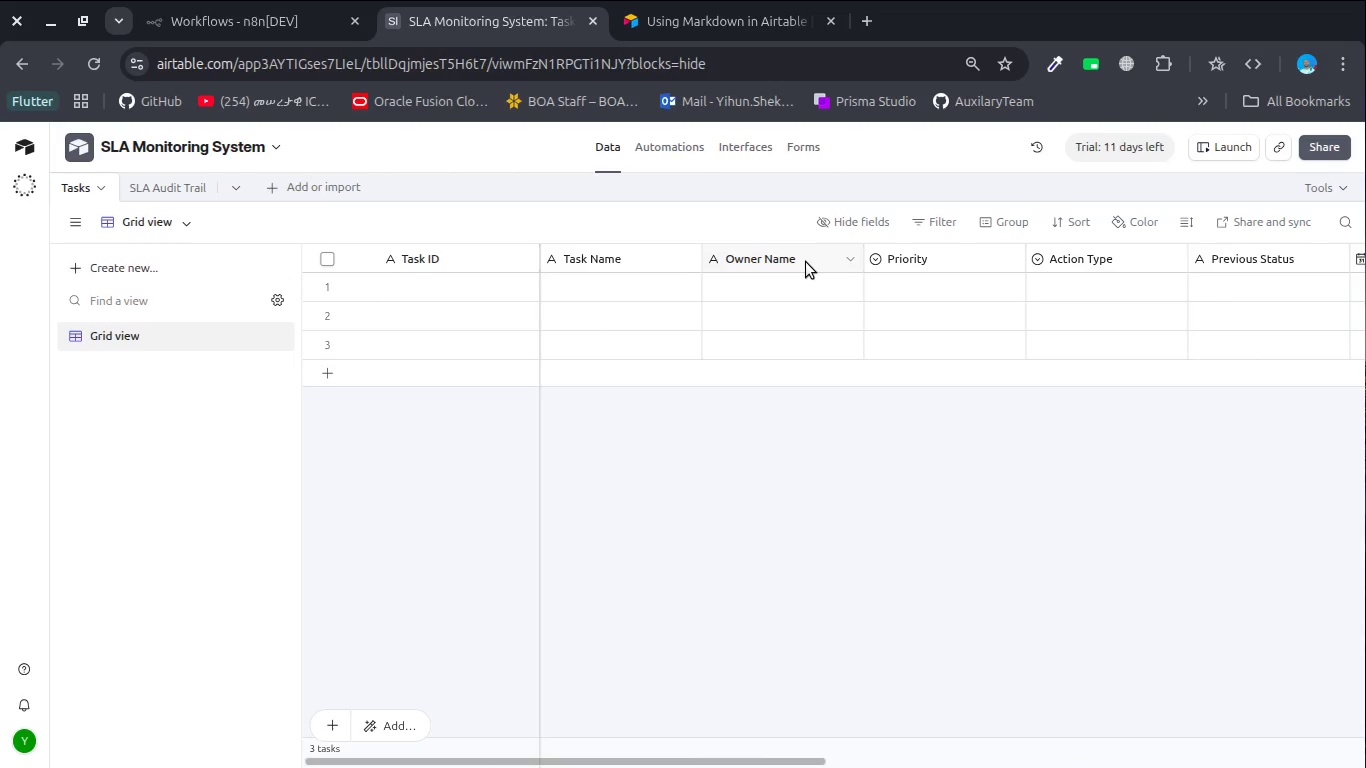 
left_click_drag(start_coordinate=[806, 262], to_coordinate=[1293, 263])
 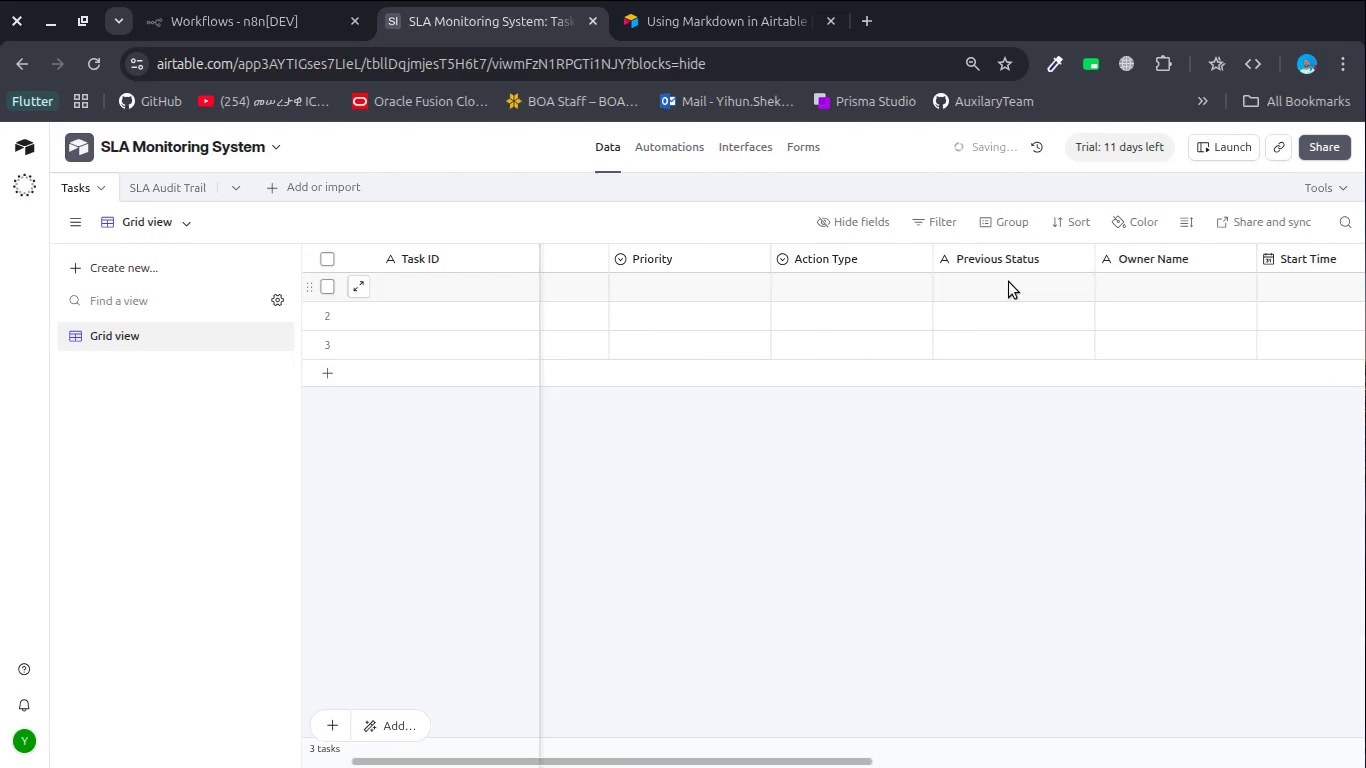 
scroll: coordinate [1009, 282], scroll_direction: up, amount: 16.0
 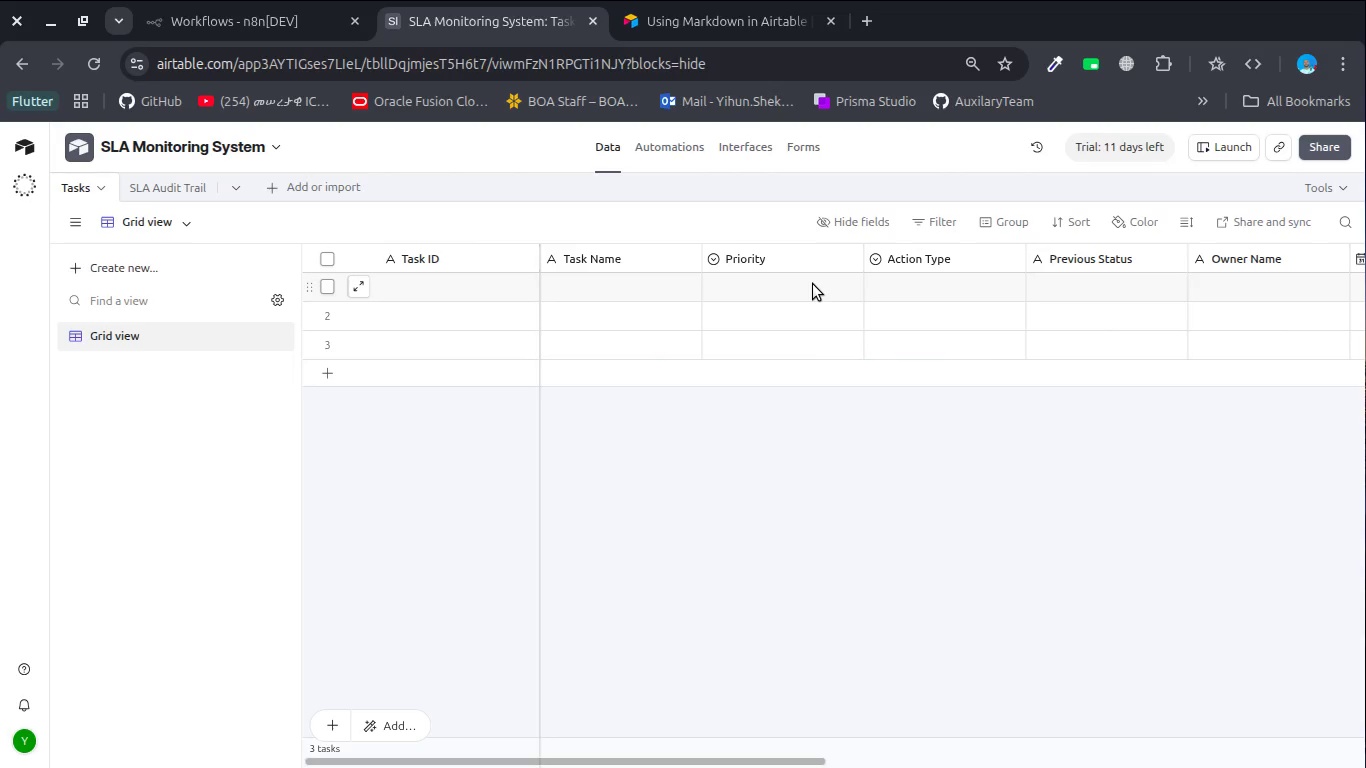 
wait(6.05)
 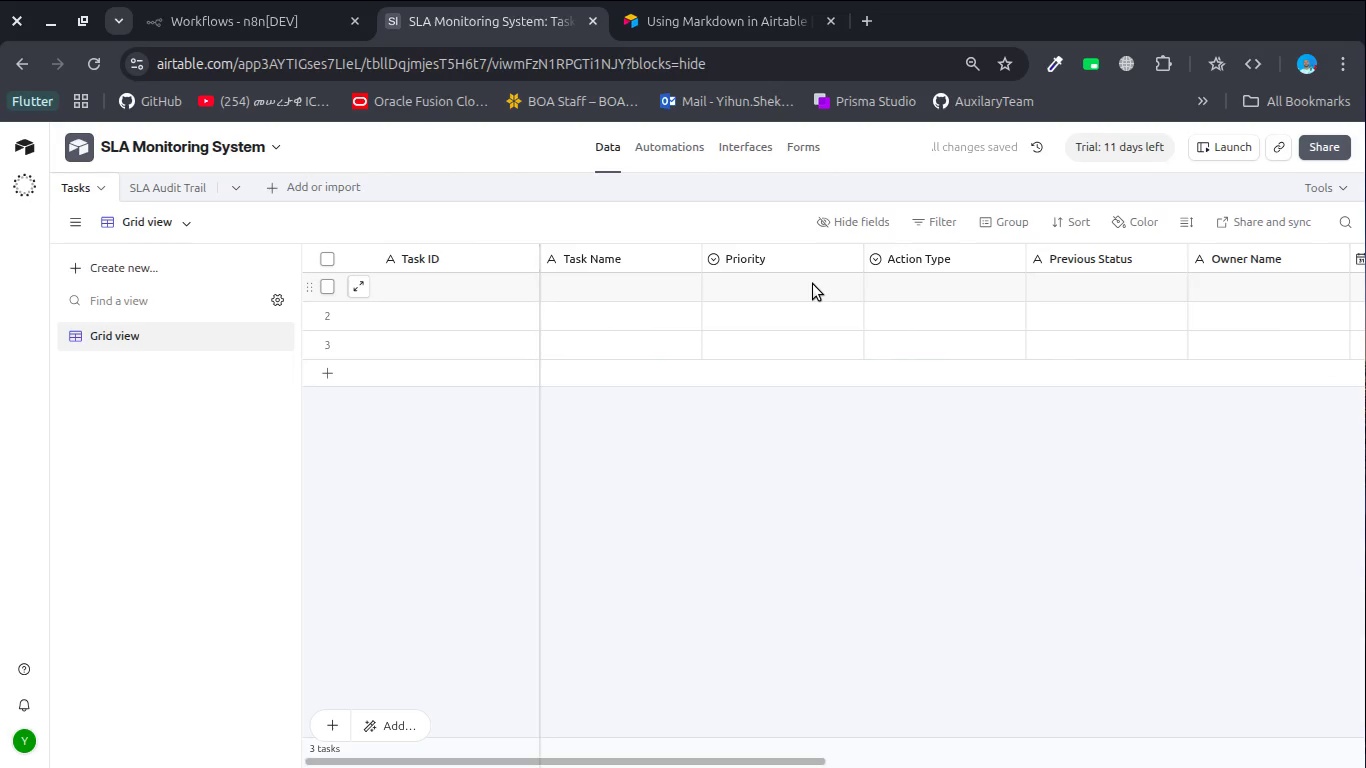 
left_click_drag(start_coordinate=[913, 255], to_coordinate=[778, 257])
 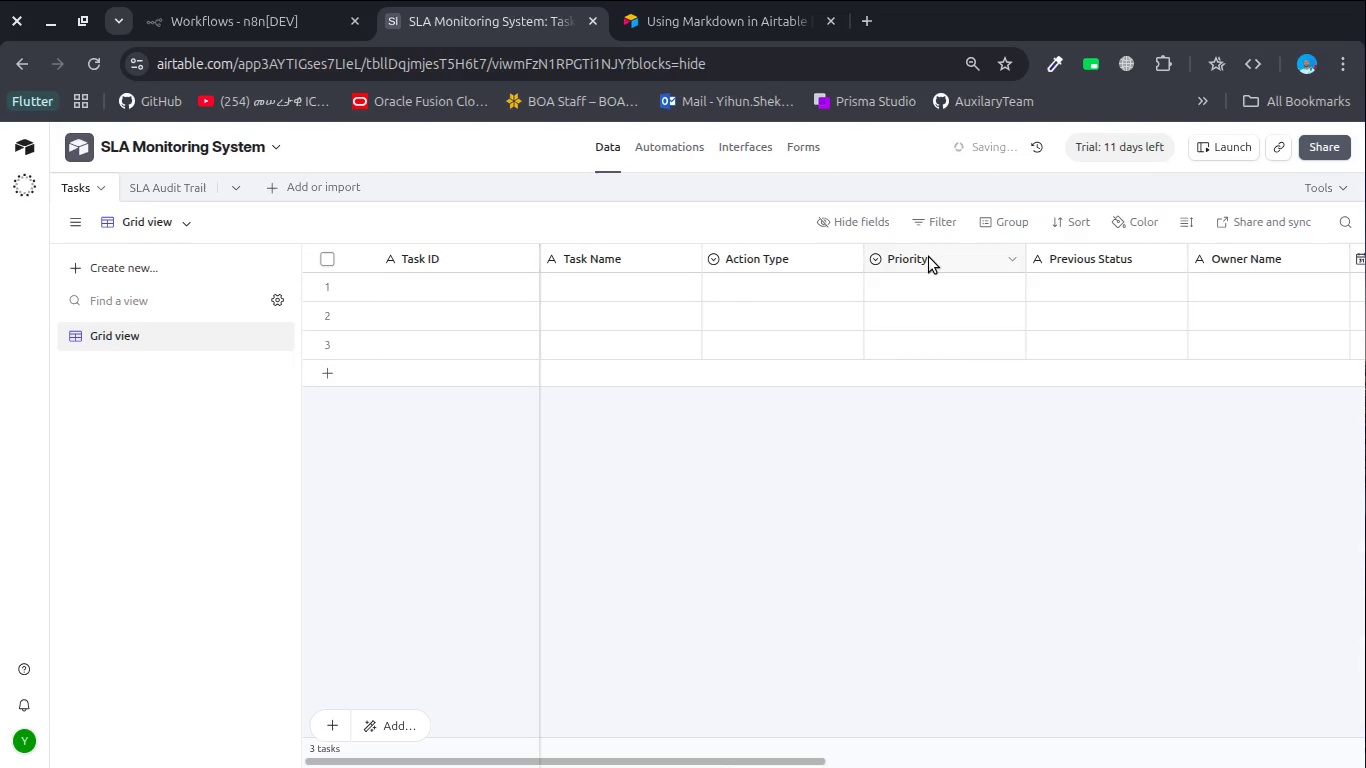 
left_click_drag(start_coordinate=[929, 257], to_coordinate=[1358, 282])
 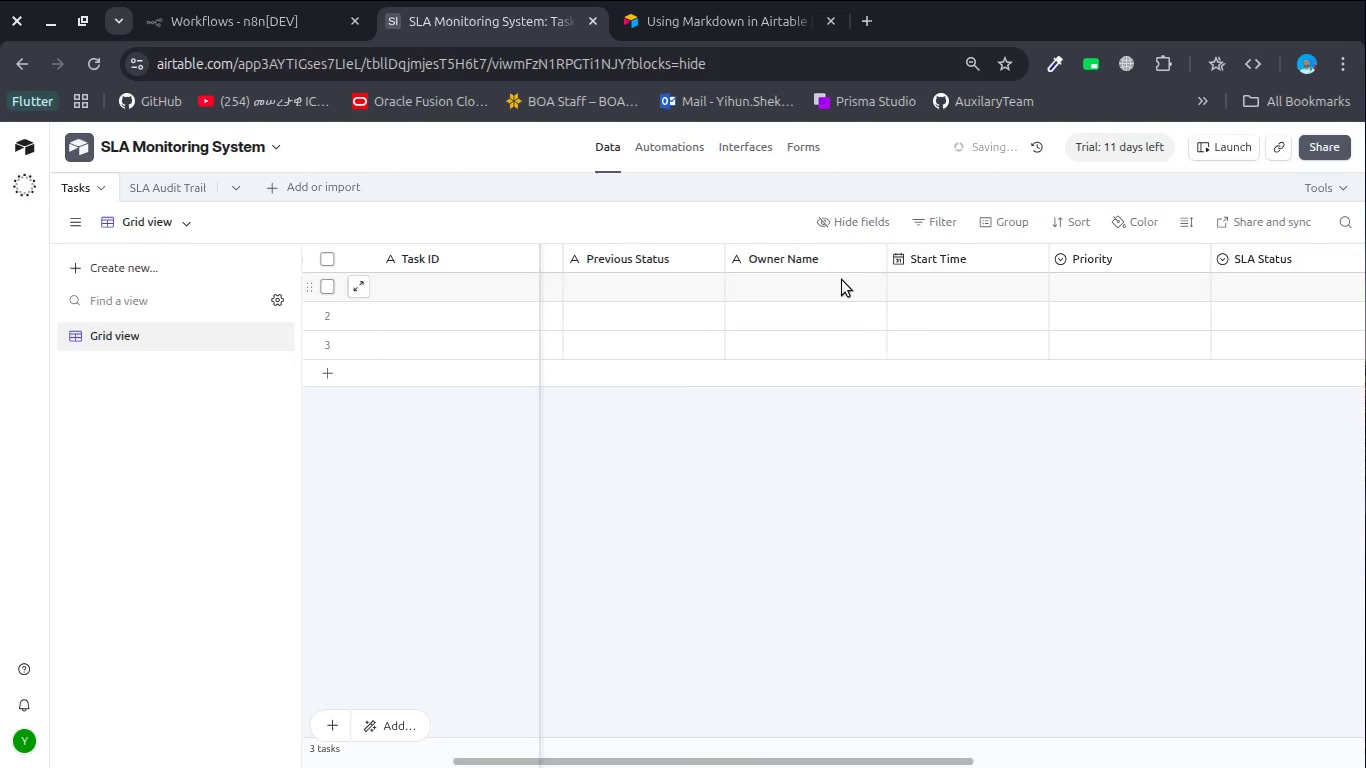 
scroll: coordinate [842, 280], scroll_direction: up, amount: 21.0
 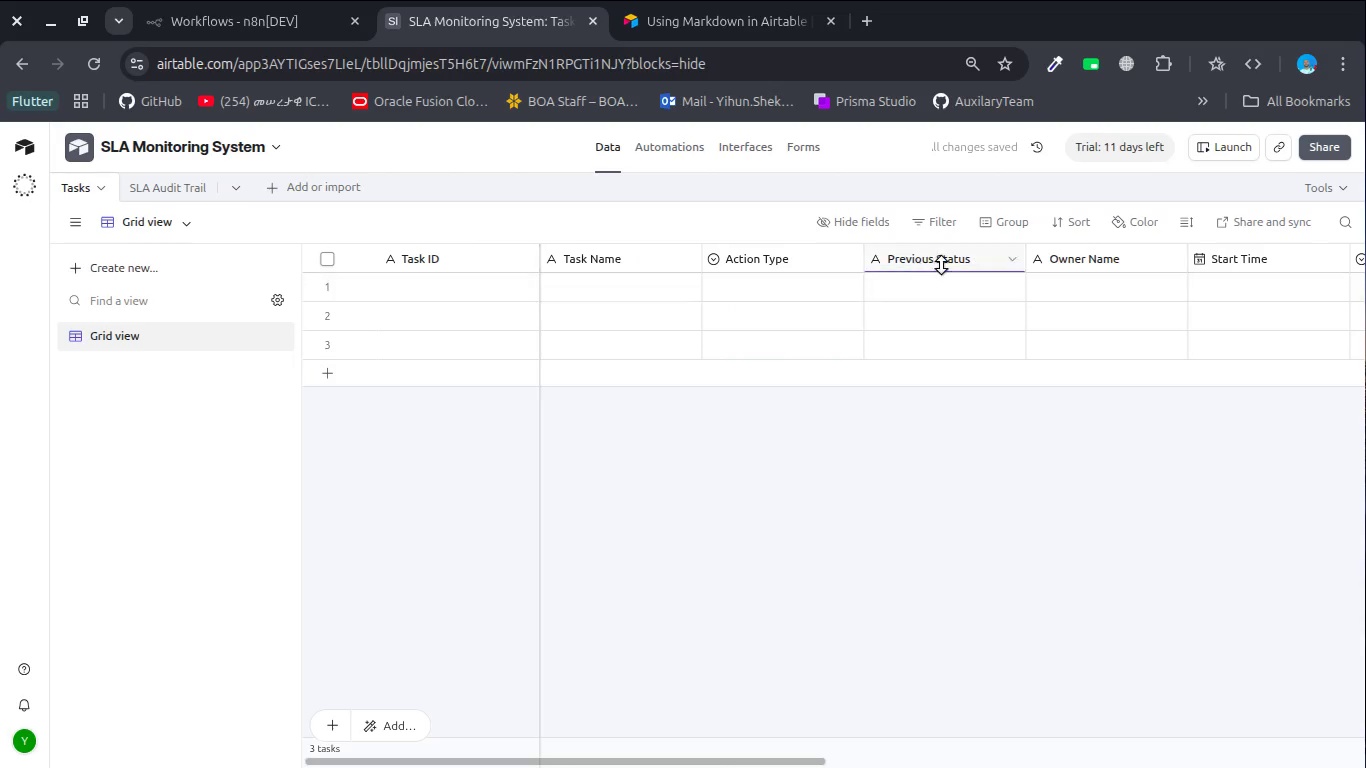 
mouse_move([944, 264])
 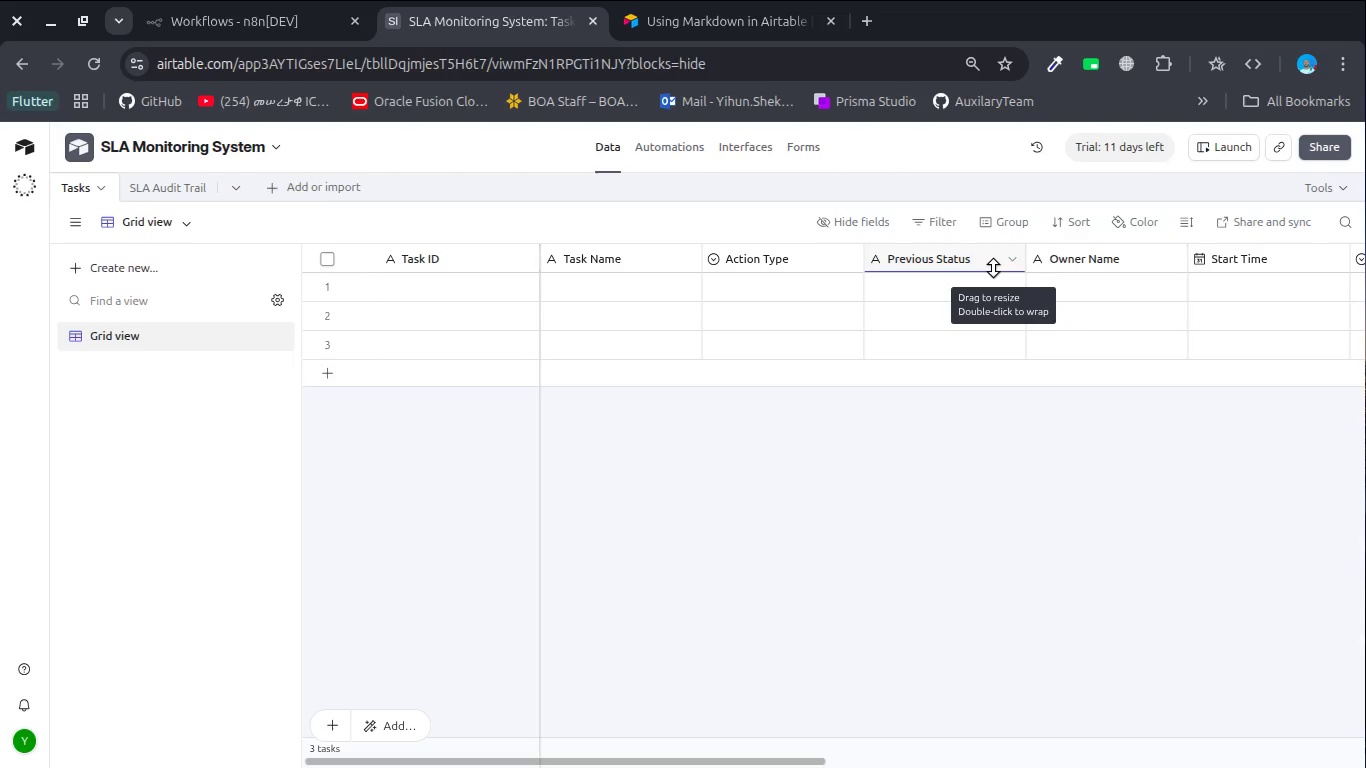 
wait(13.05)
 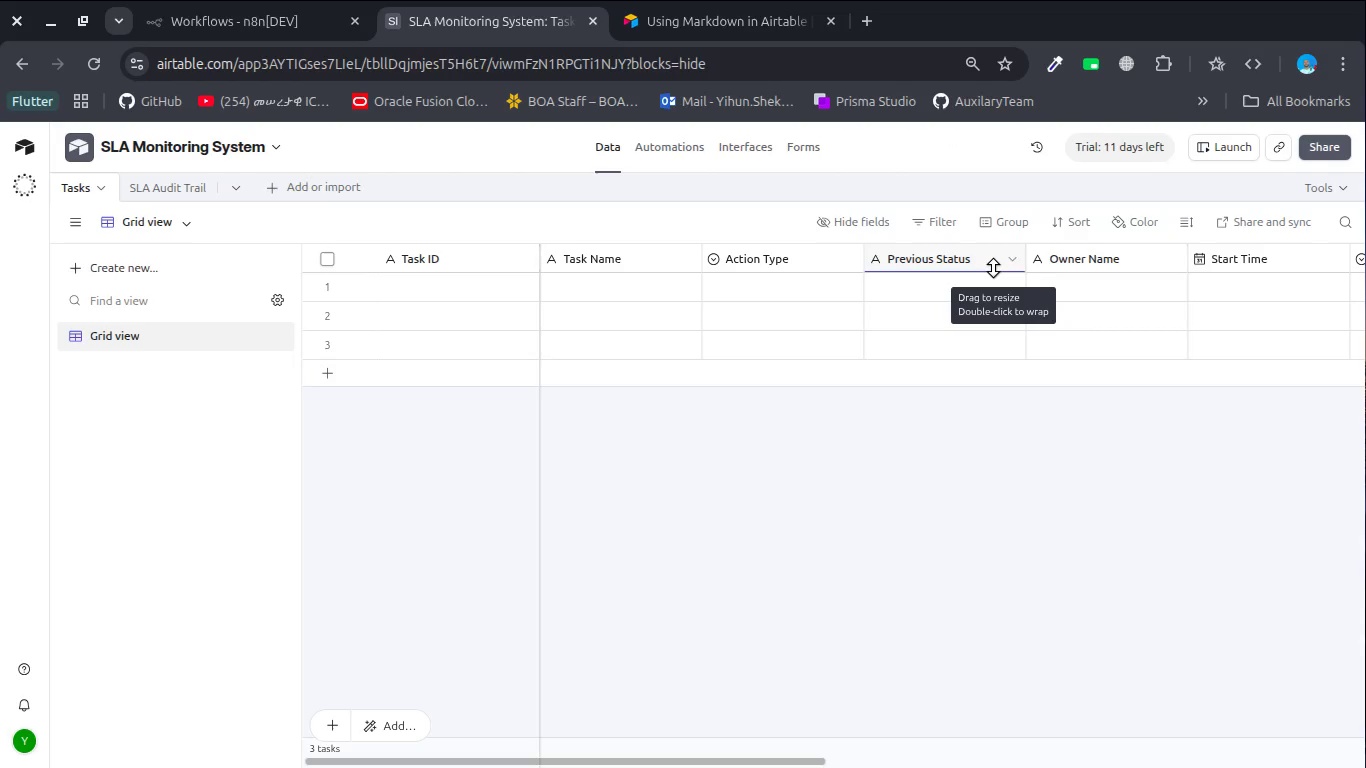 
double_click([1077, 259])
 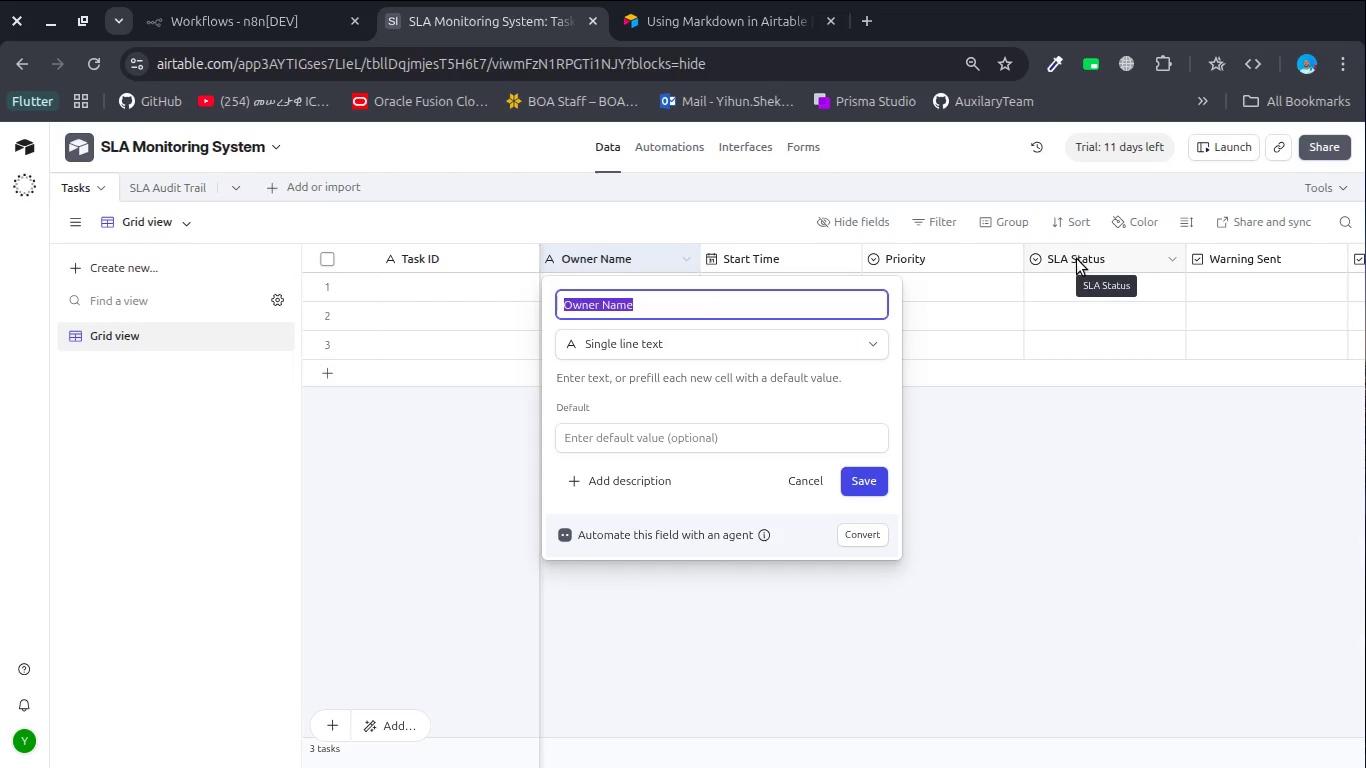 
type(New Status)
 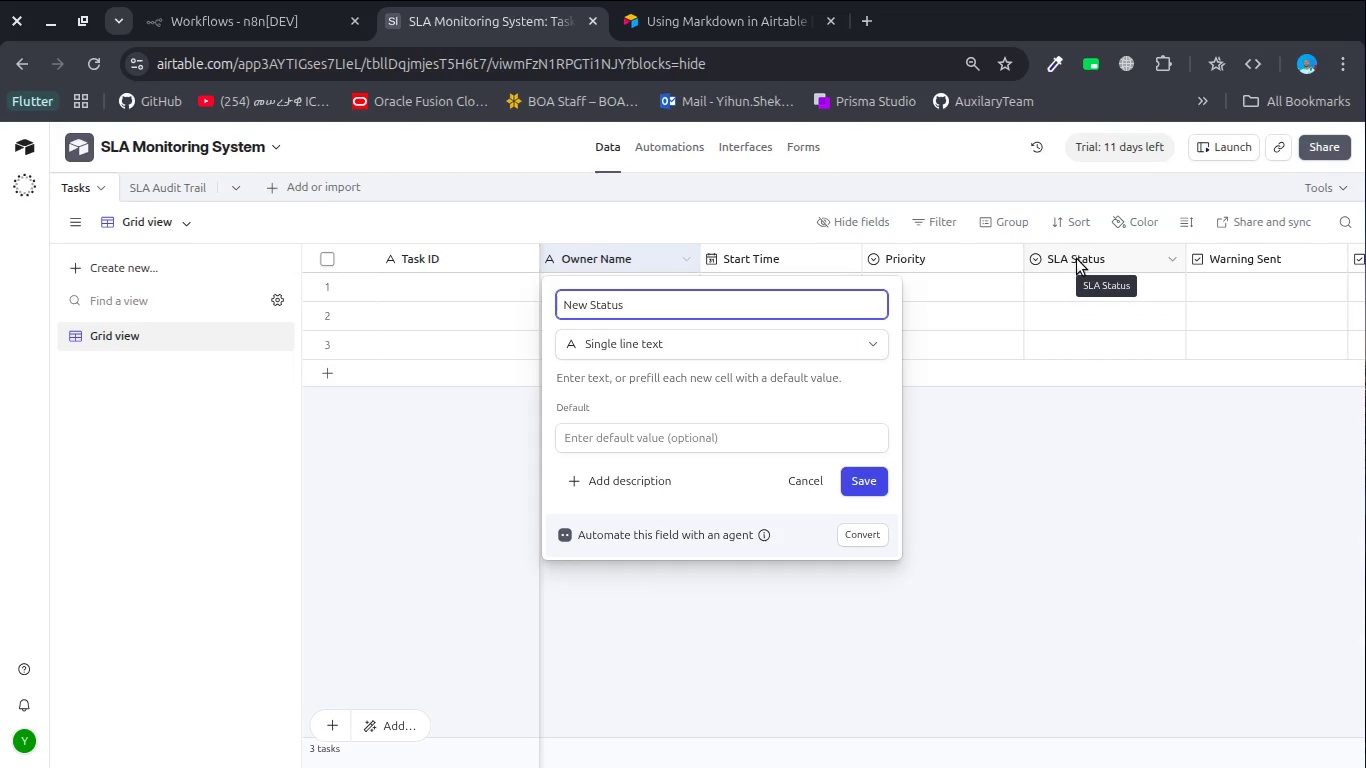 
key(Enter)
 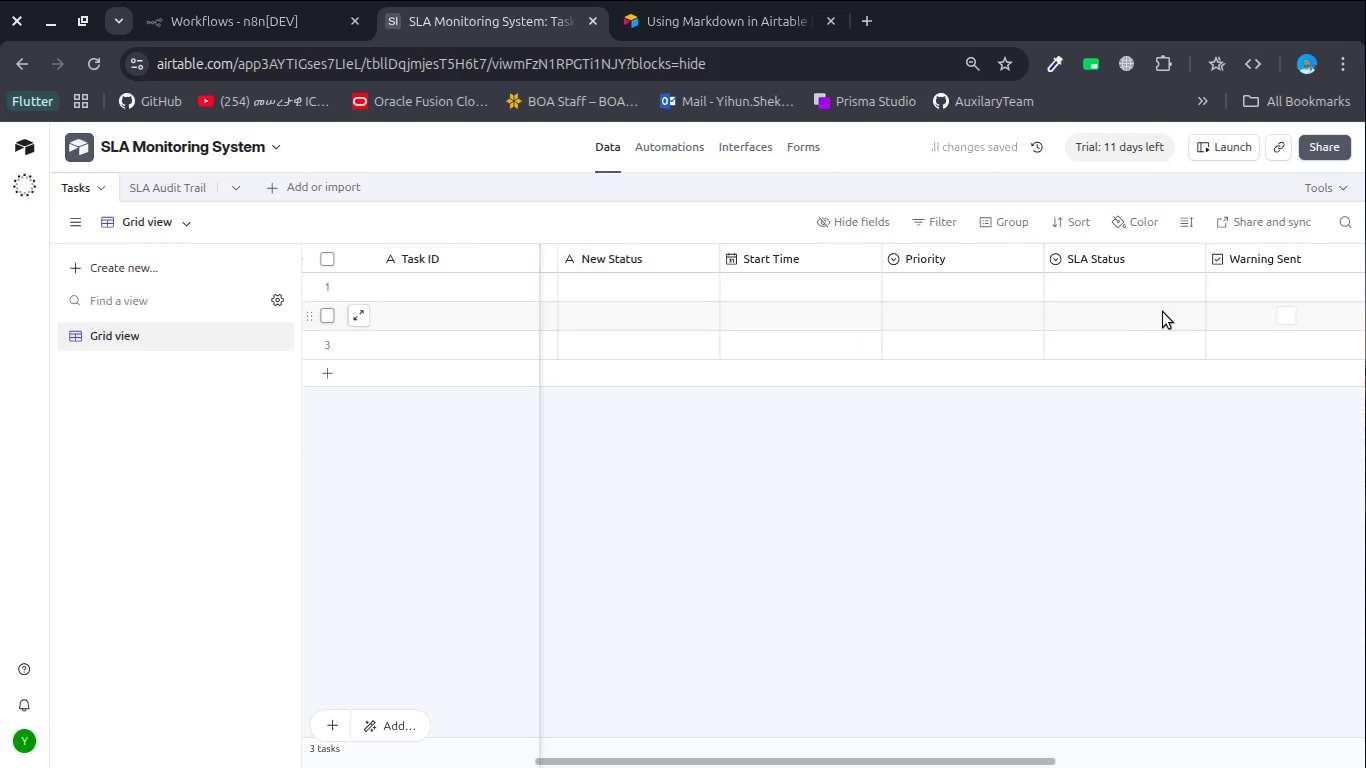 
scroll: coordinate [1163, 312], scroll_direction: up, amount: 5.0
 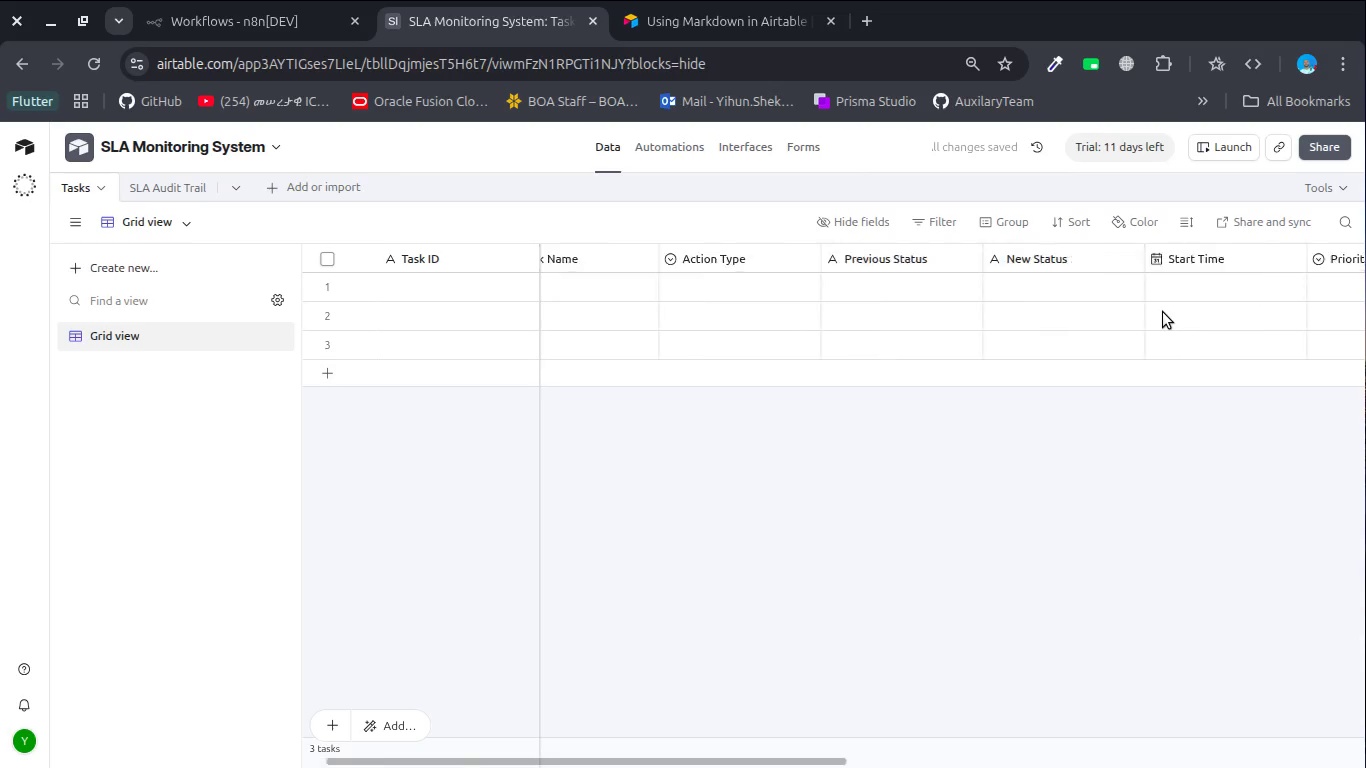 
scroll: coordinate [1163, 312], scroll_direction: down, amount: 2.0
 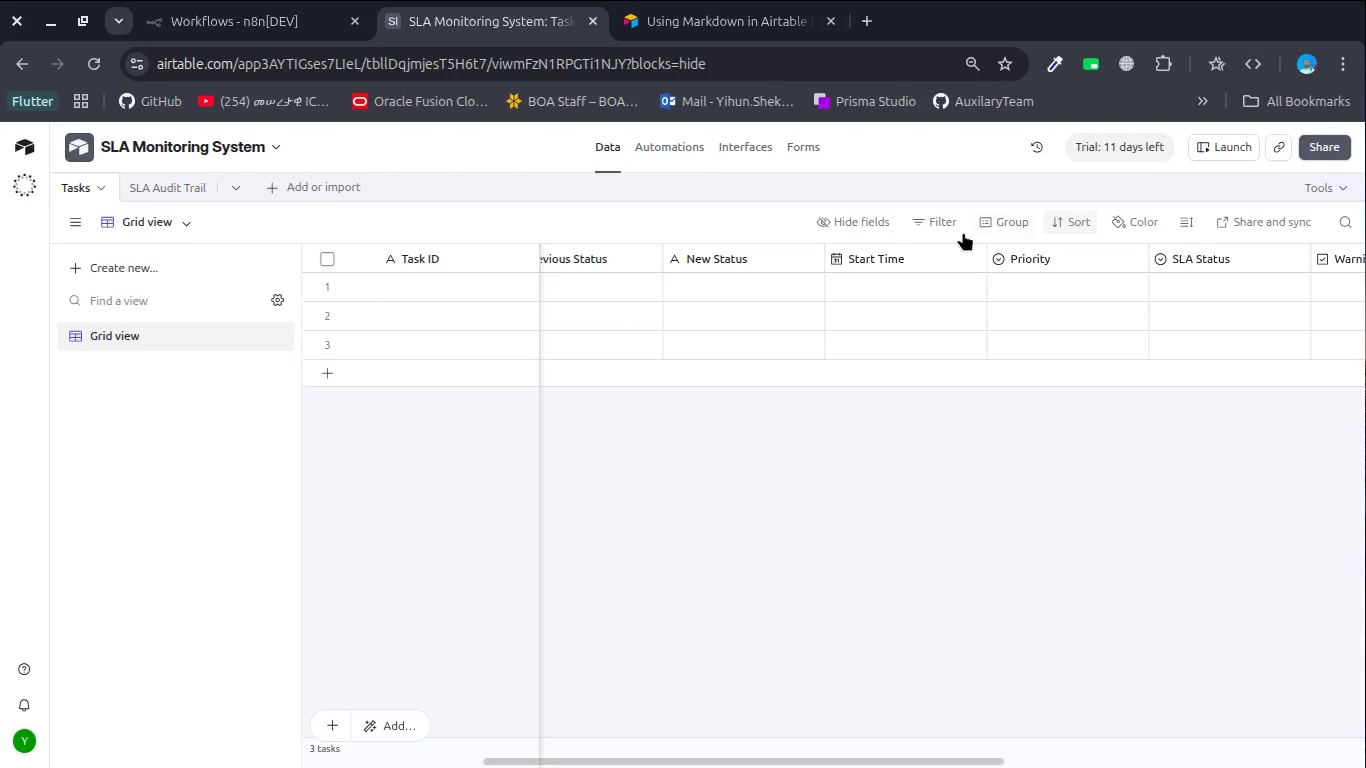 
double_click([899, 255])
 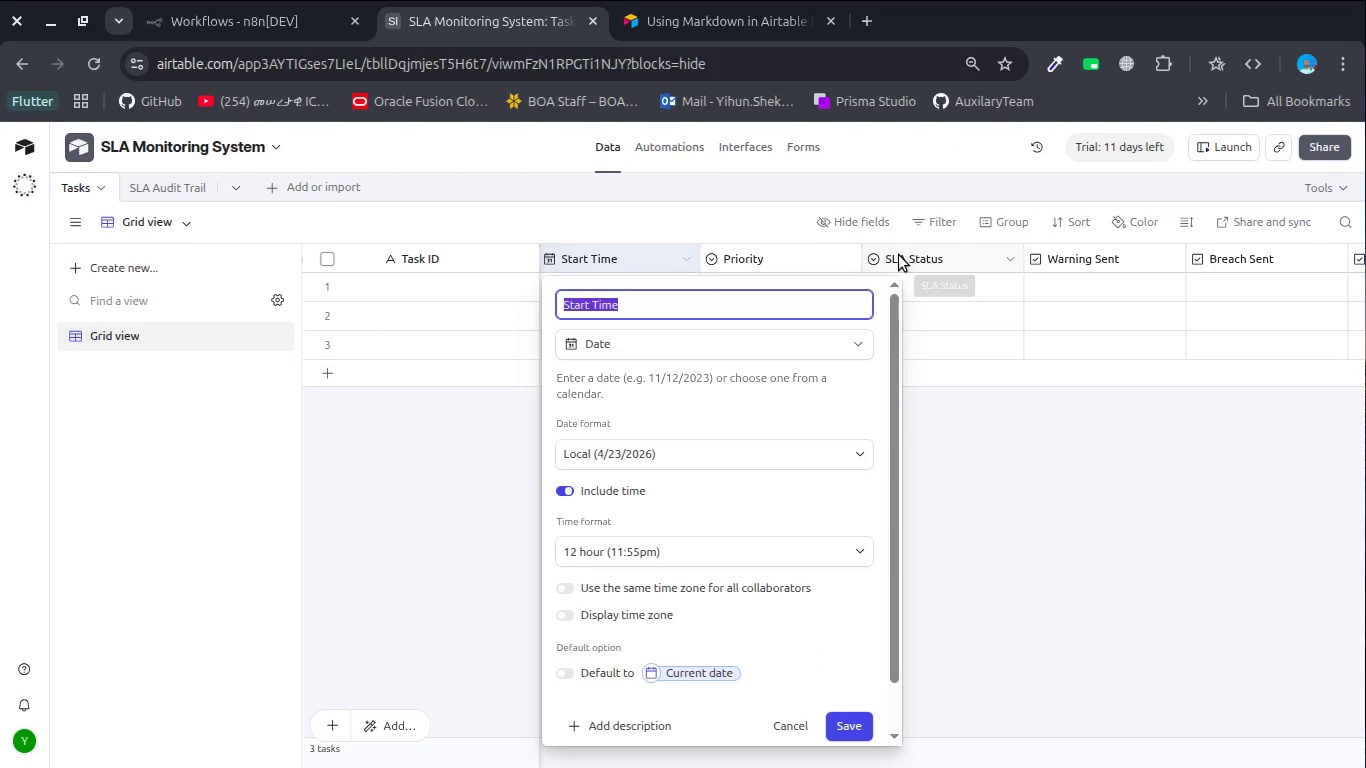 
type(TImestamp)
 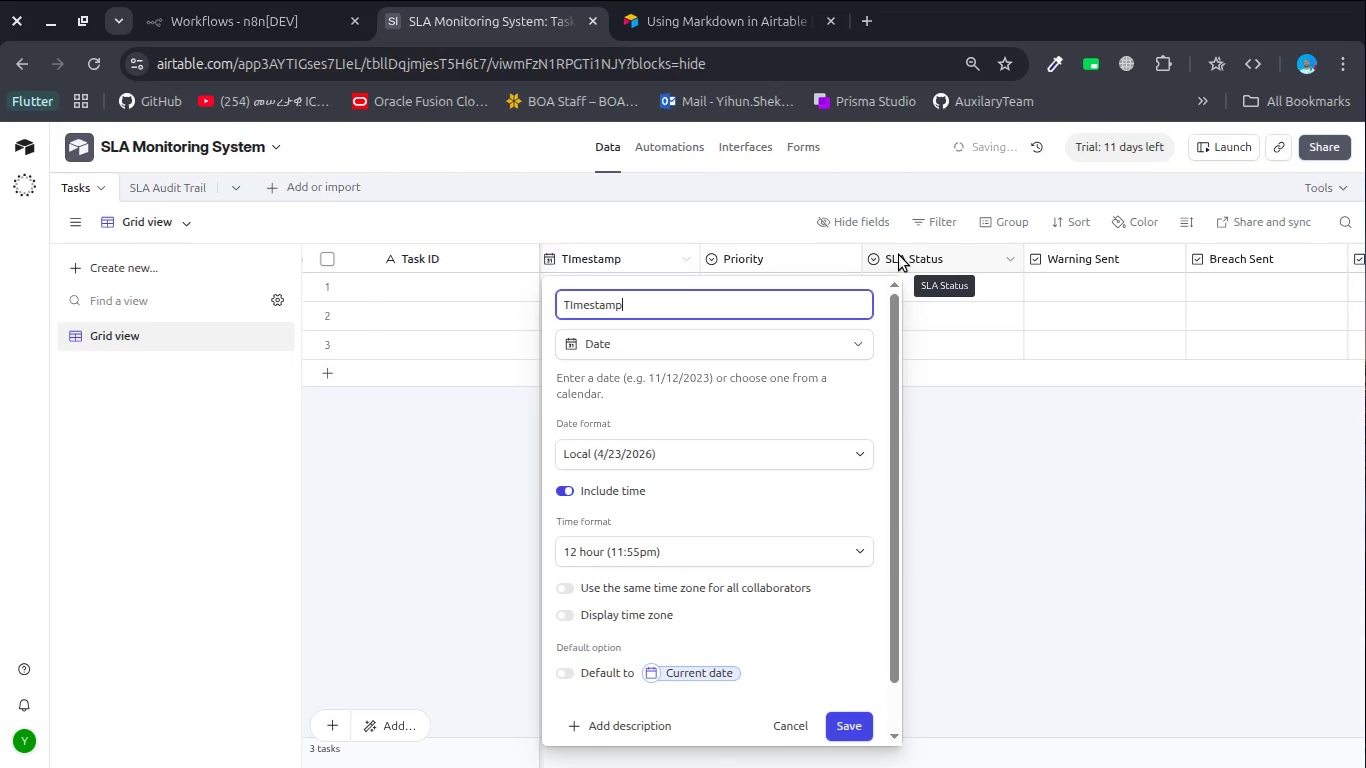 
key(Enter)
 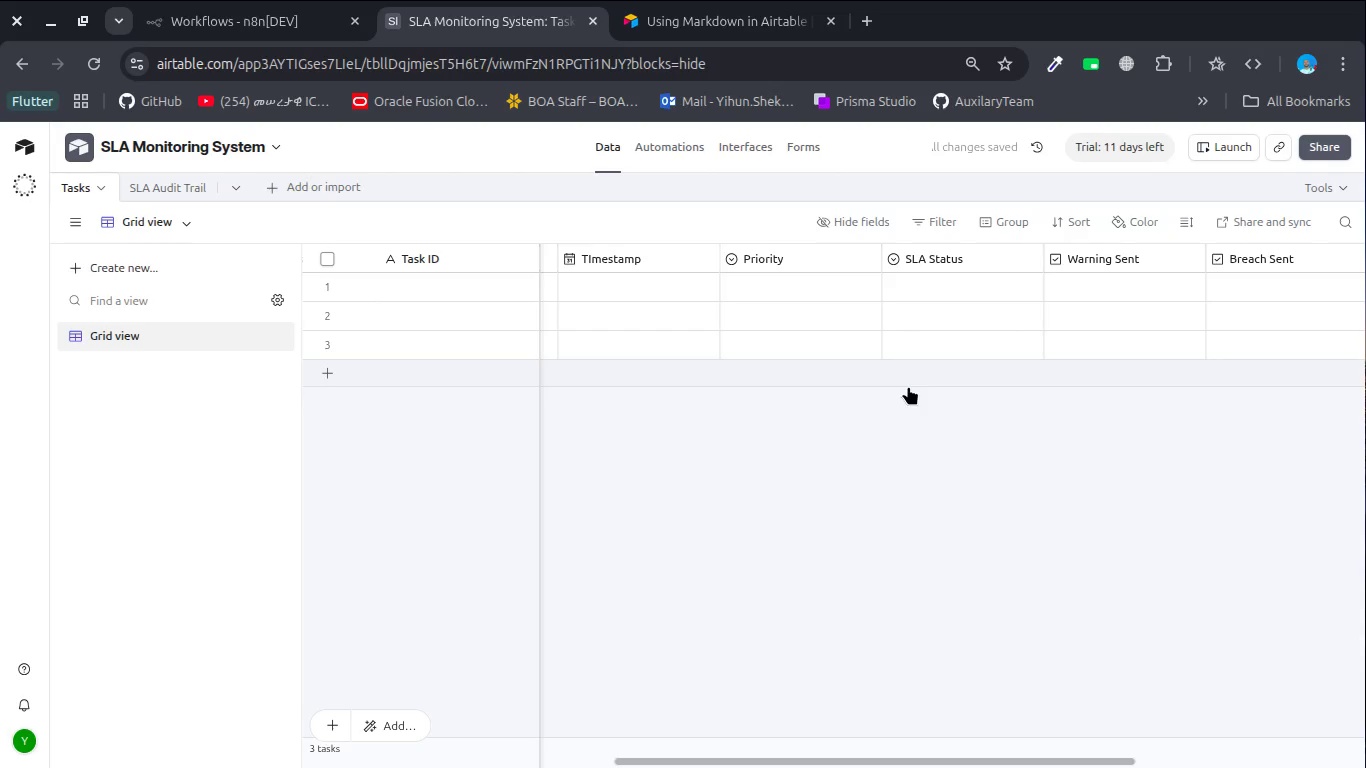 
wait(6.91)
 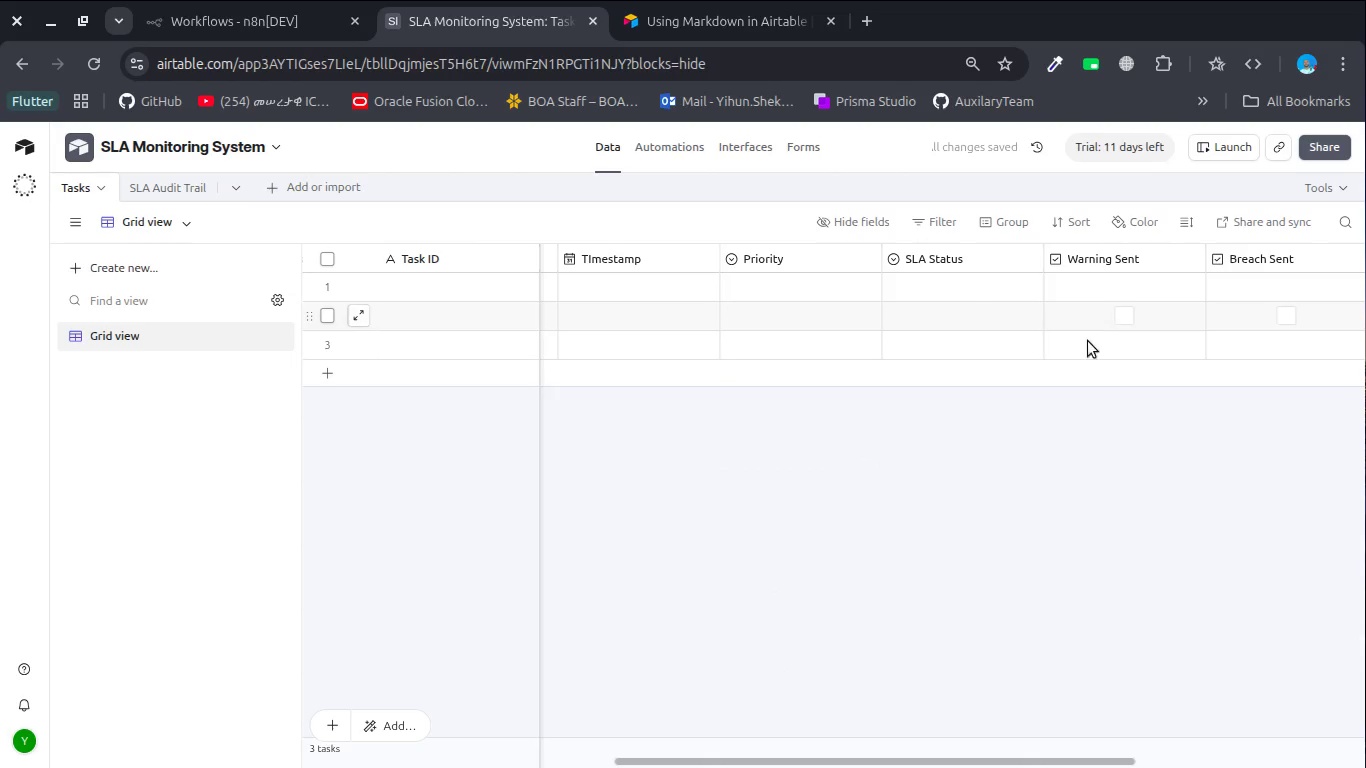 
scroll: coordinate [908, 386], scroll_direction: up, amount: 2.0
 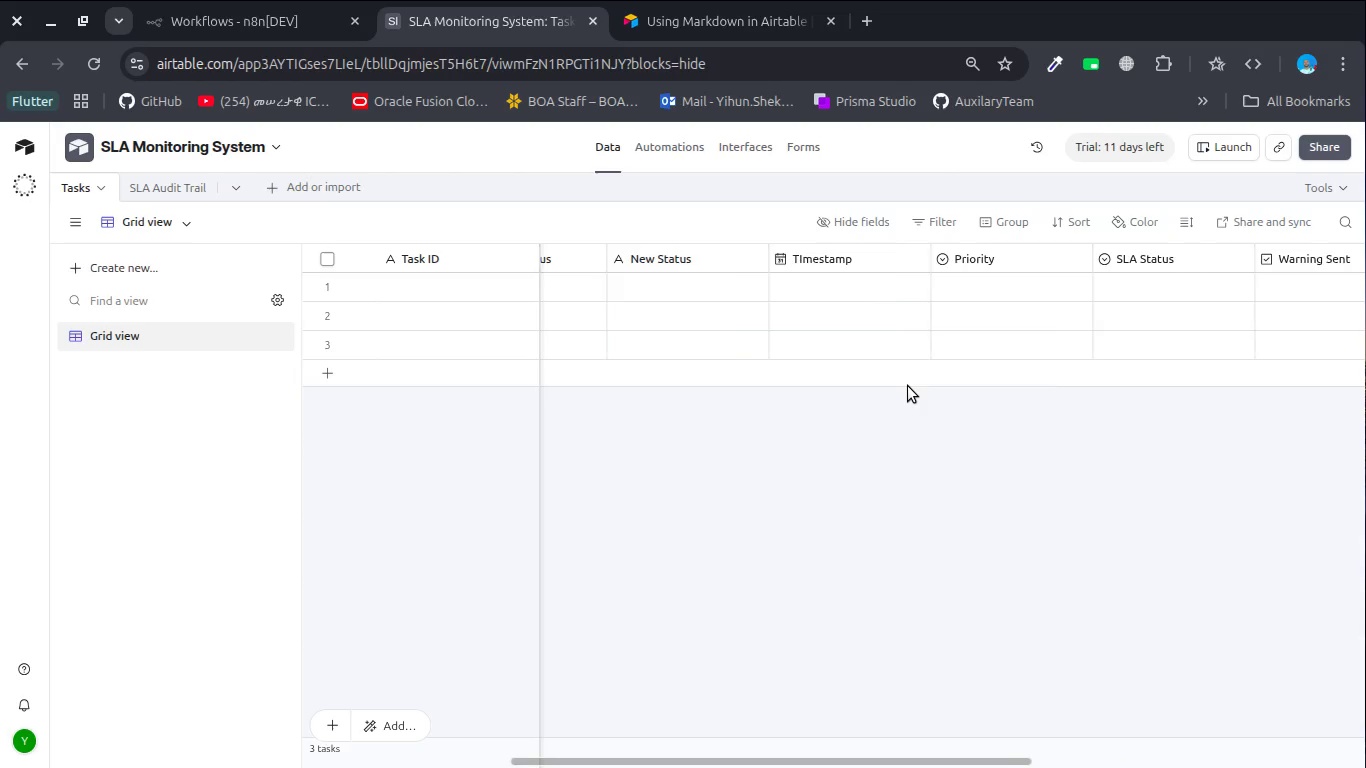 
scroll: coordinate [908, 386], scroll_direction: down, amount: 1.0
 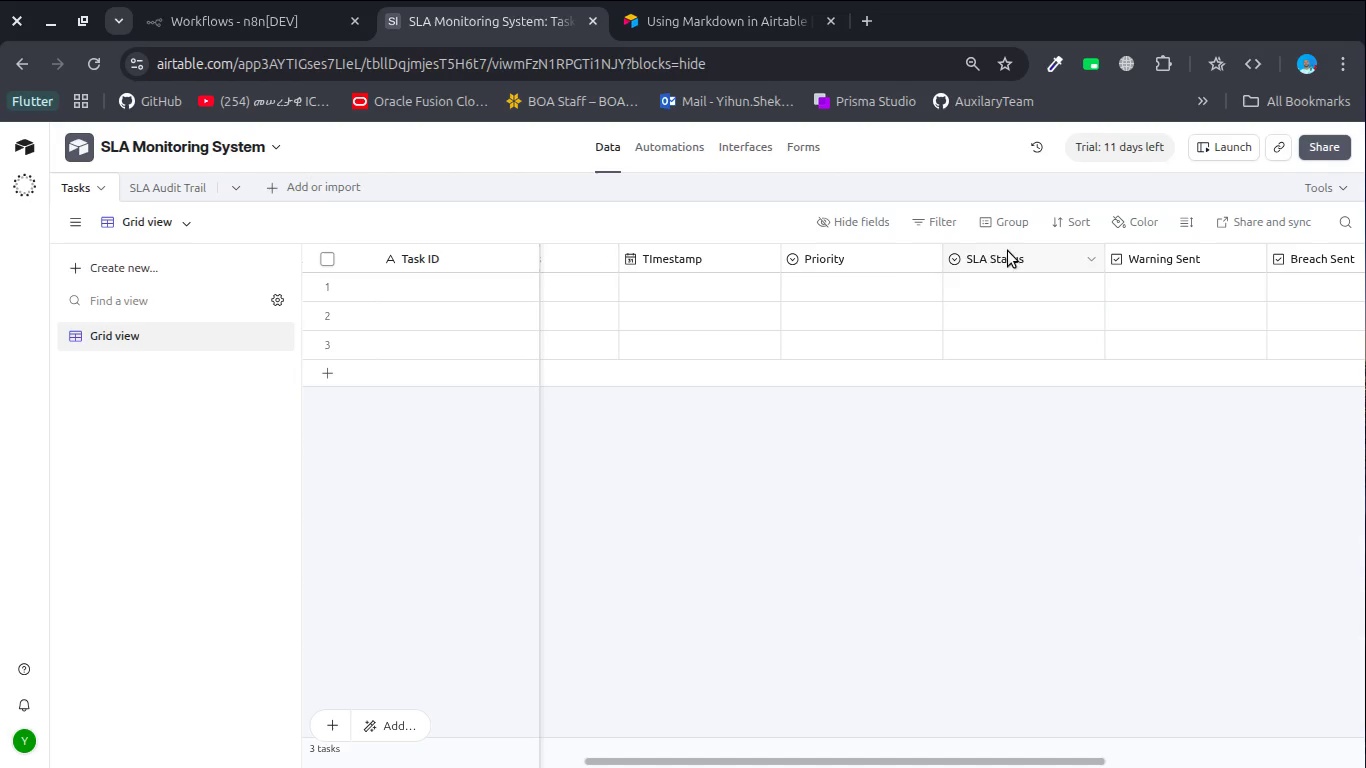 
double_click([859, 260])
 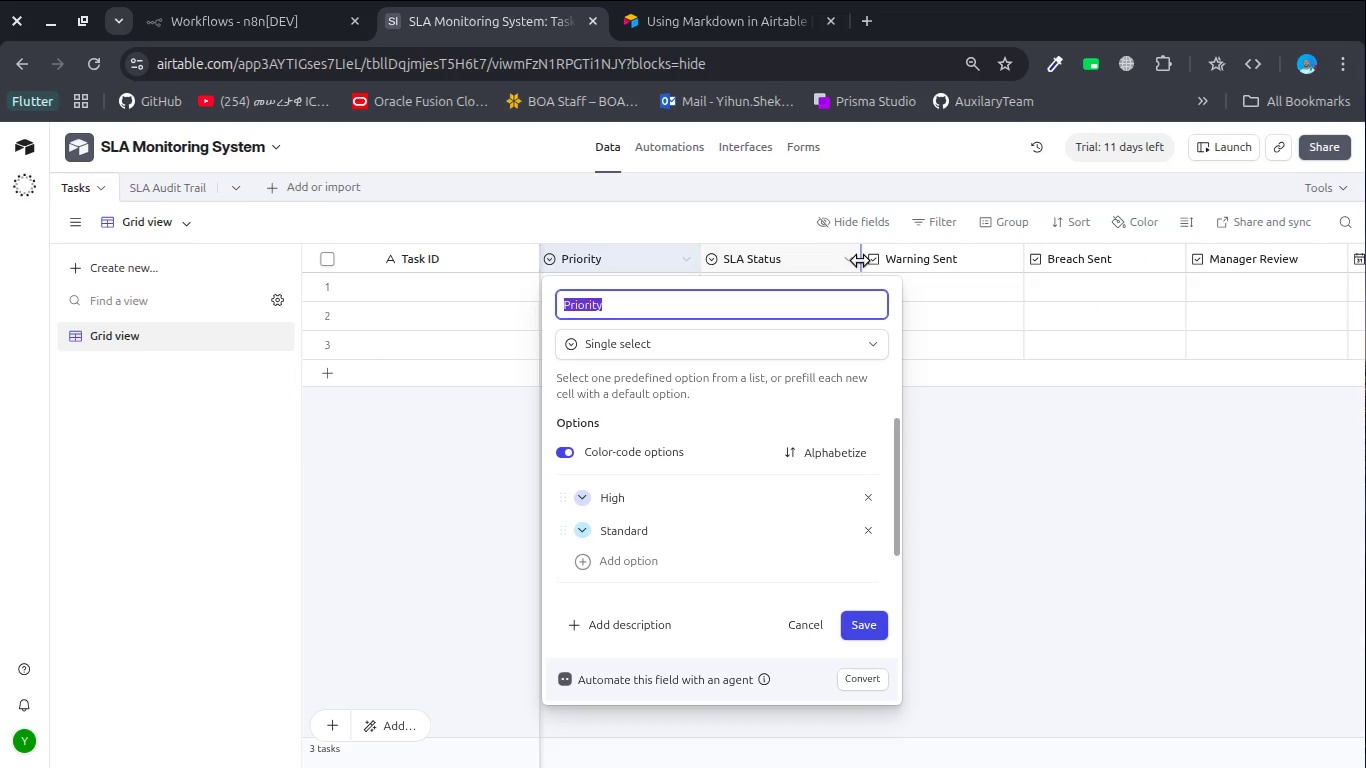 
type(Nt)
key(Backspace)
type(otes)
 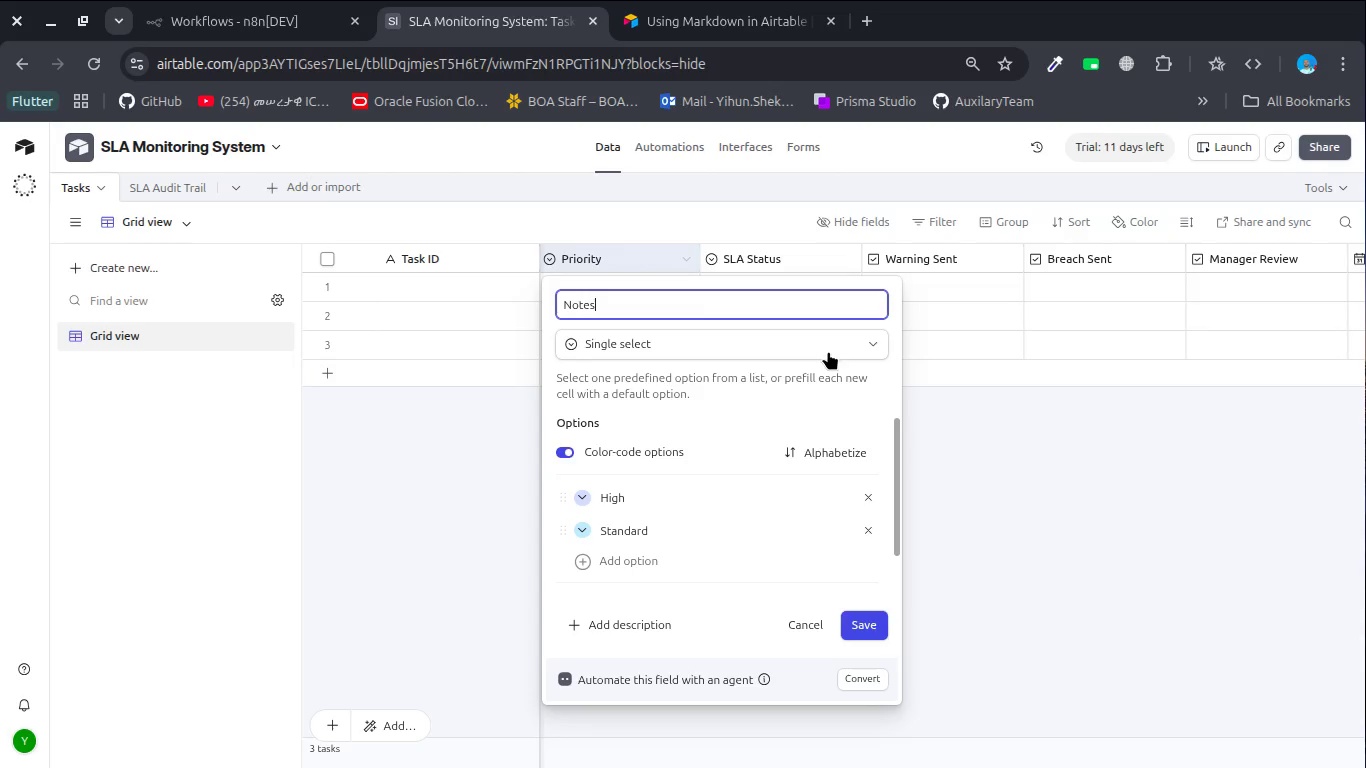 
left_click([828, 351])
 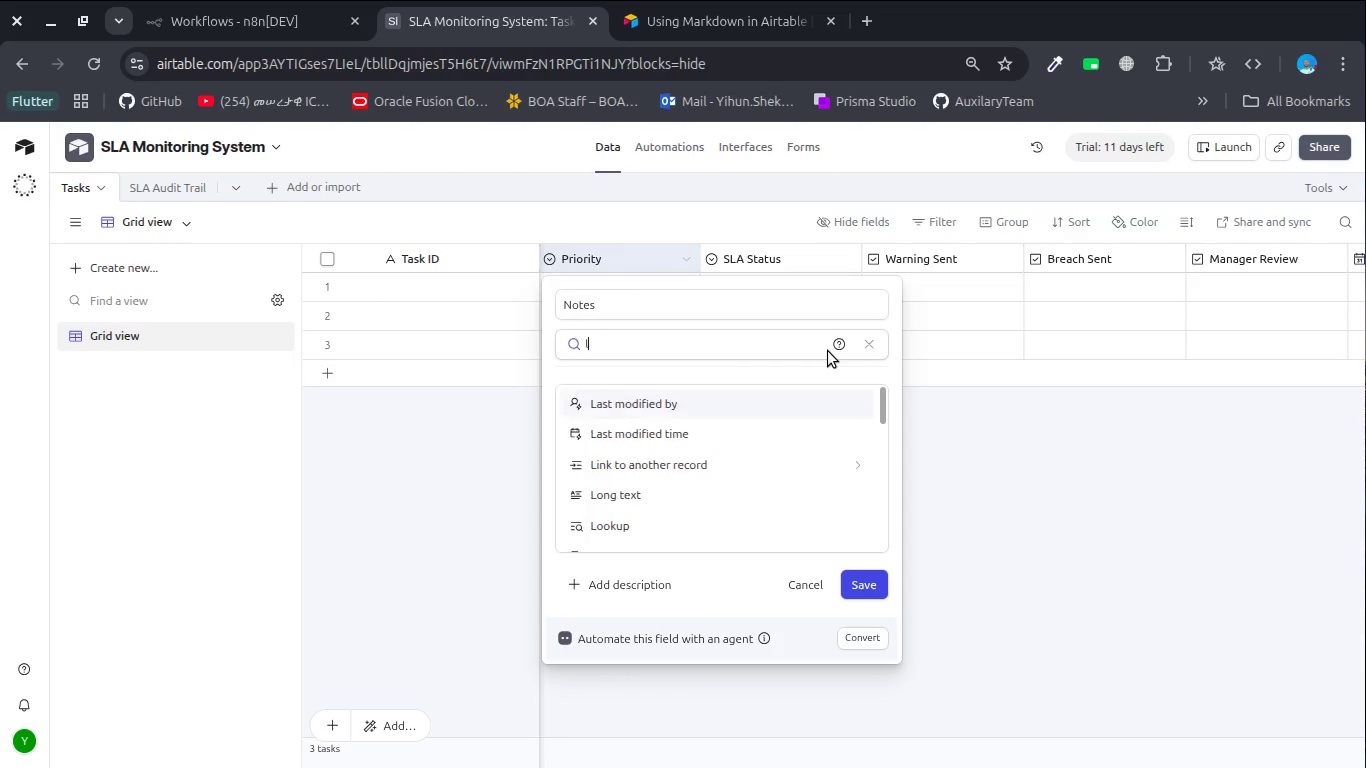 
type(ln)
 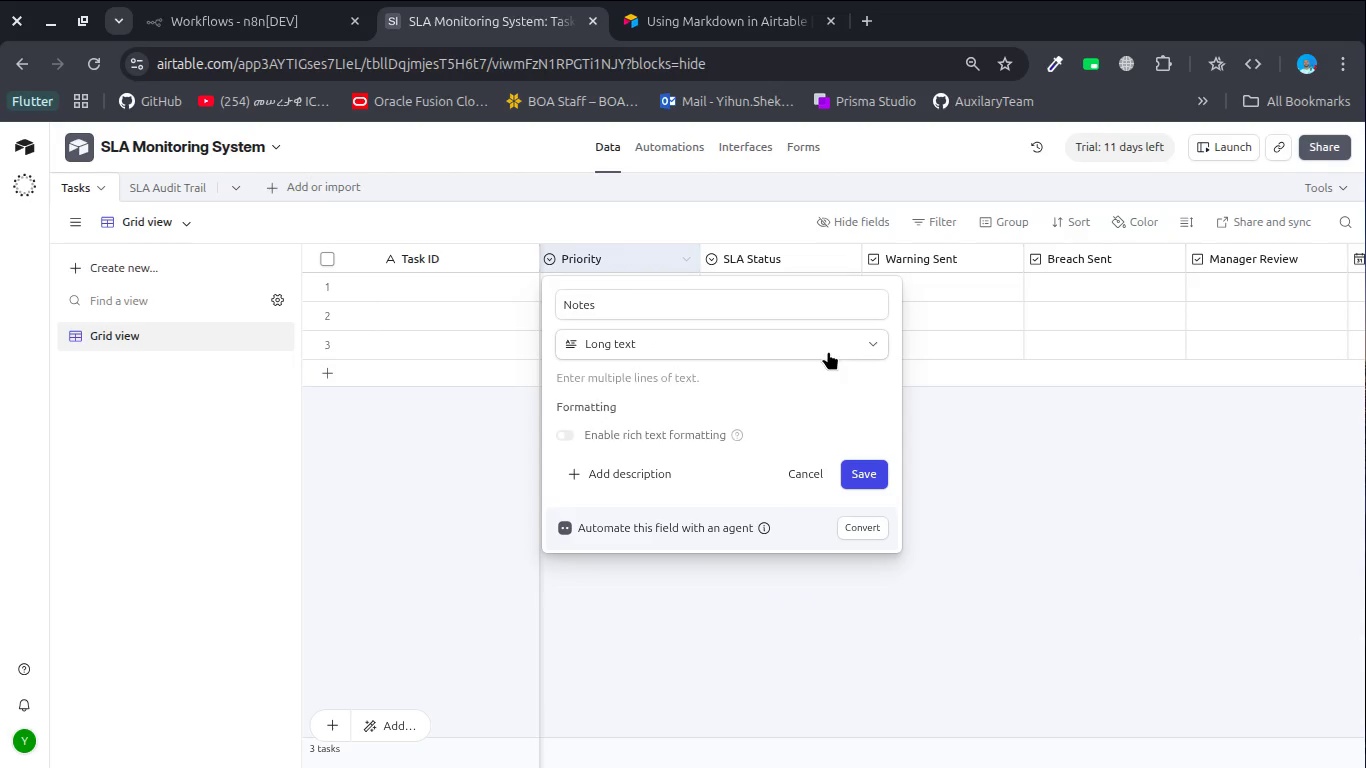 
hold_key(key=O, duration=0.31)
 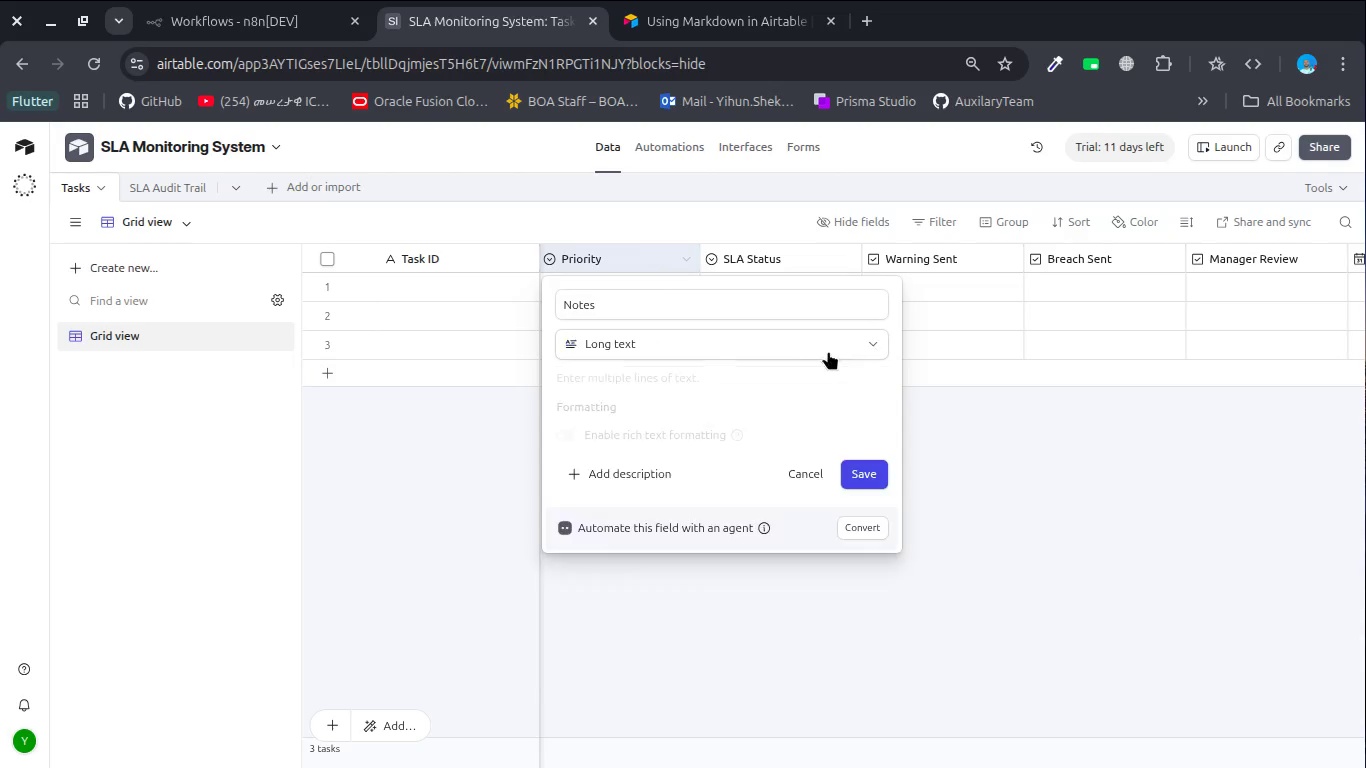 
key(Enter)
 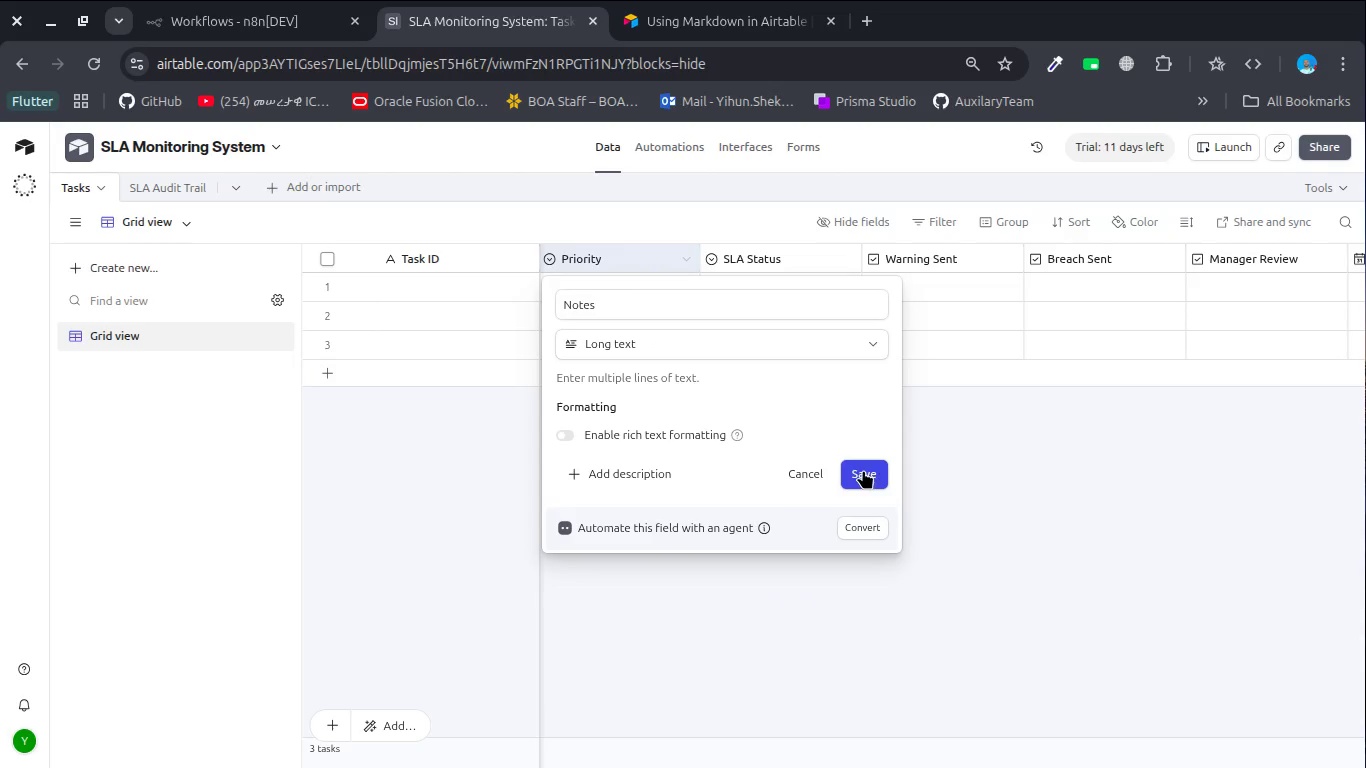 
left_click([863, 470])
 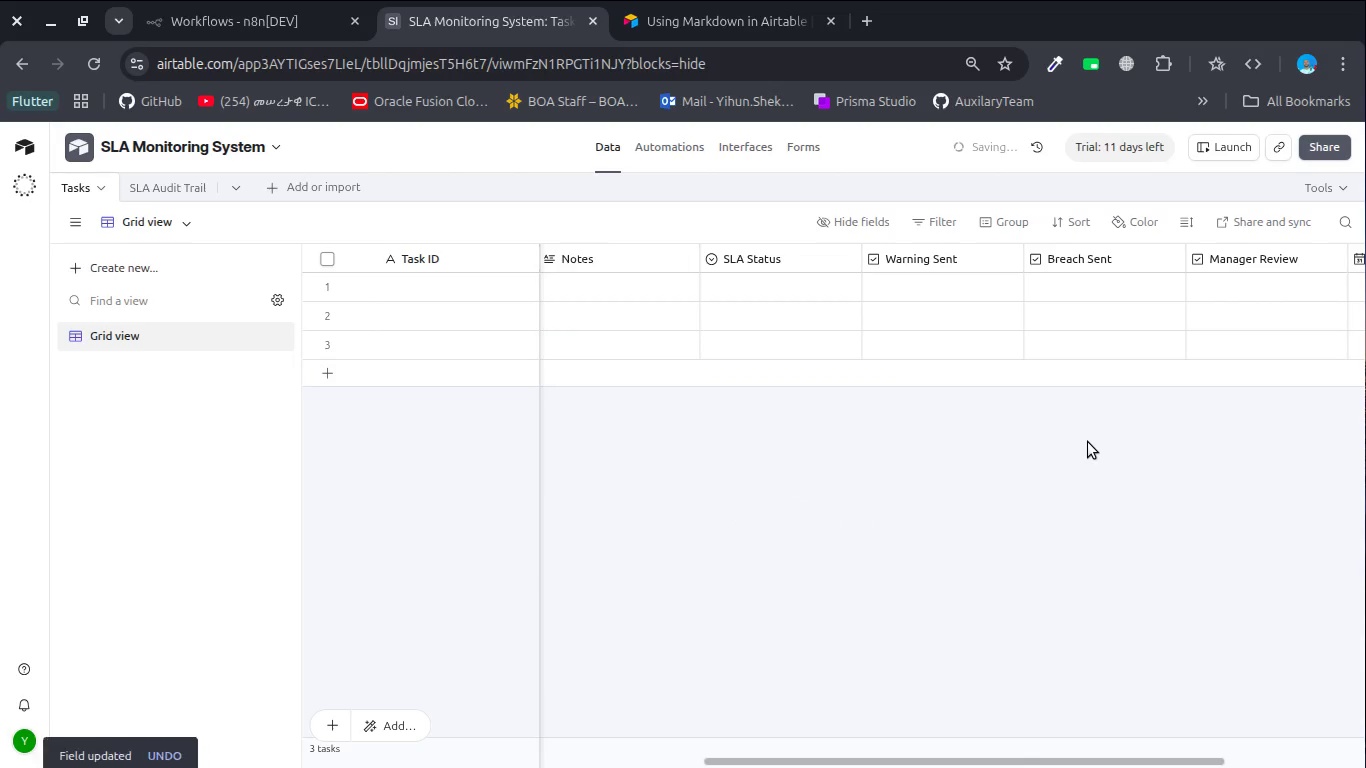 
left_click([1088, 442])
 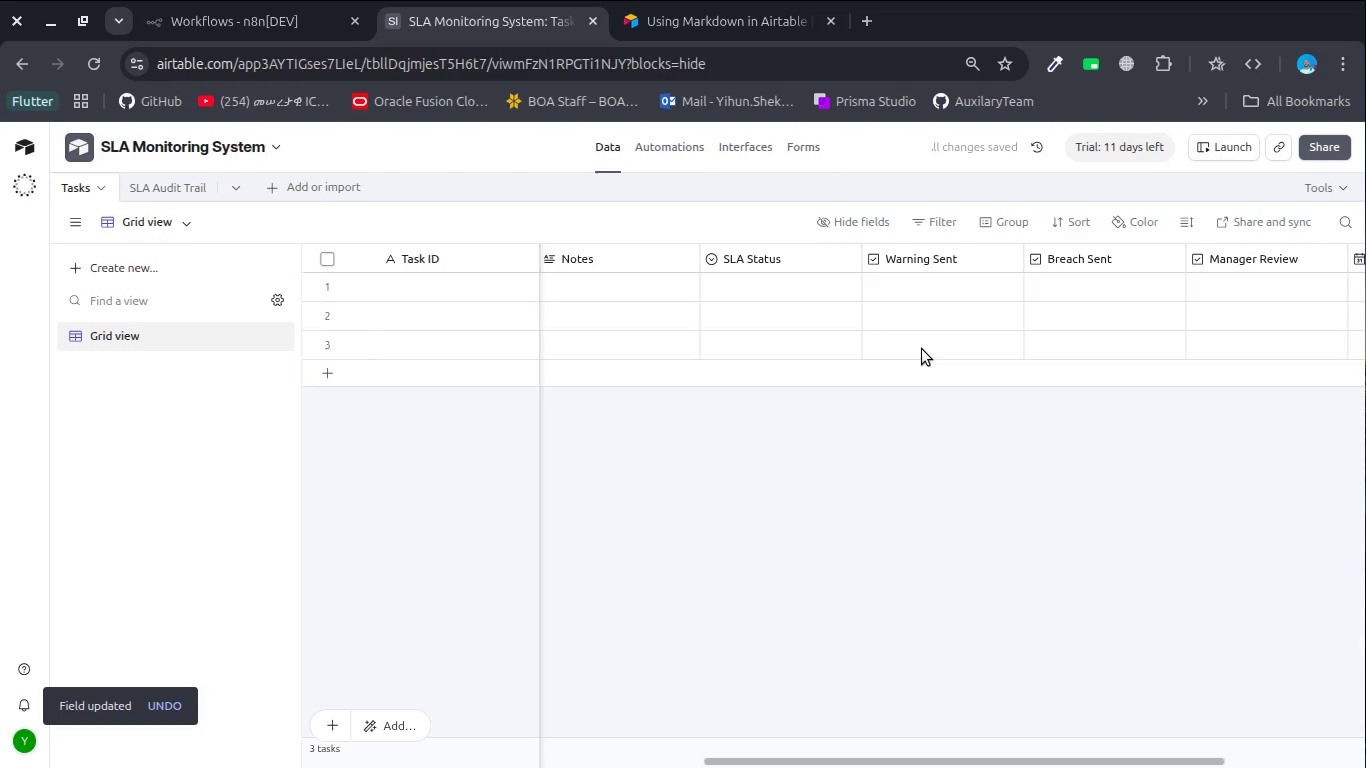 
hold_key(key=ShiftLeft, duration=3.53)
left_click([817, 261])
 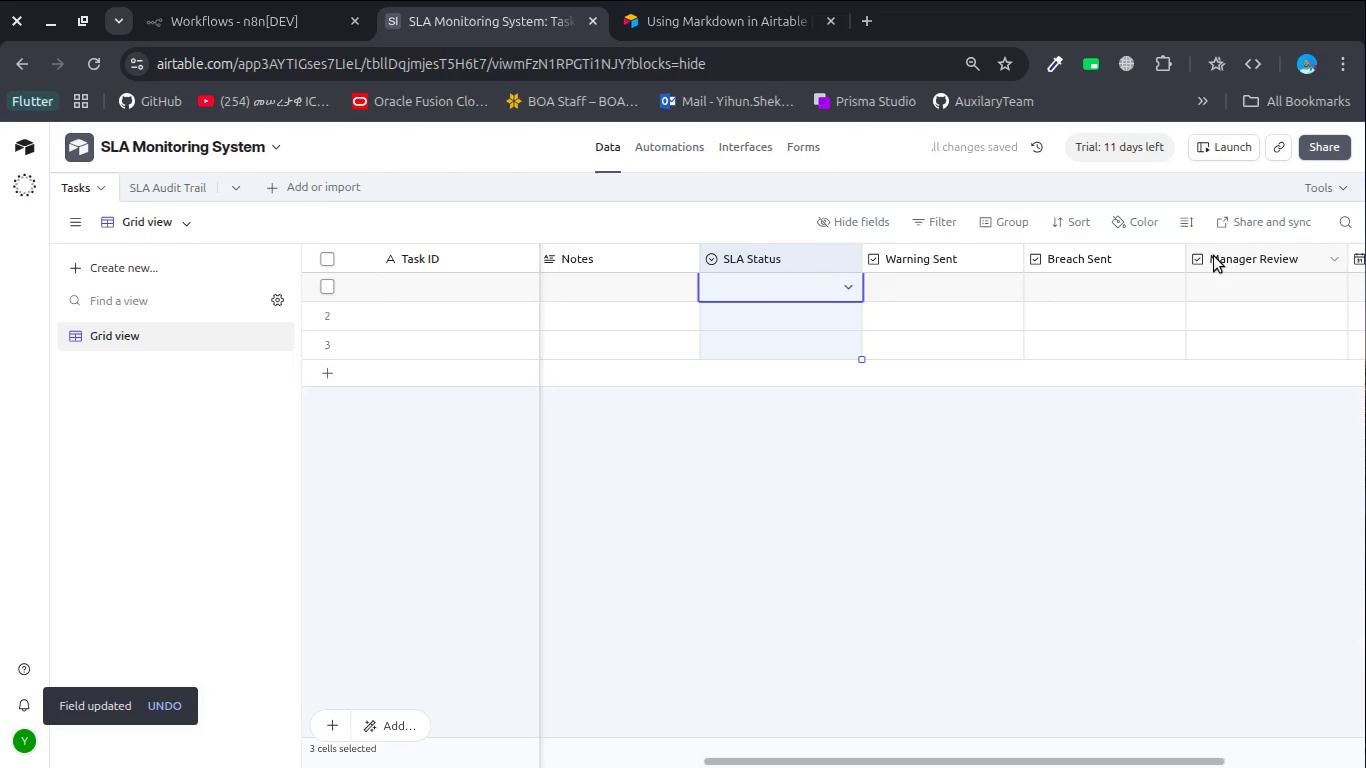 
scroll: coordinate [1214, 256], scroll_direction: down, amount: 7.0
 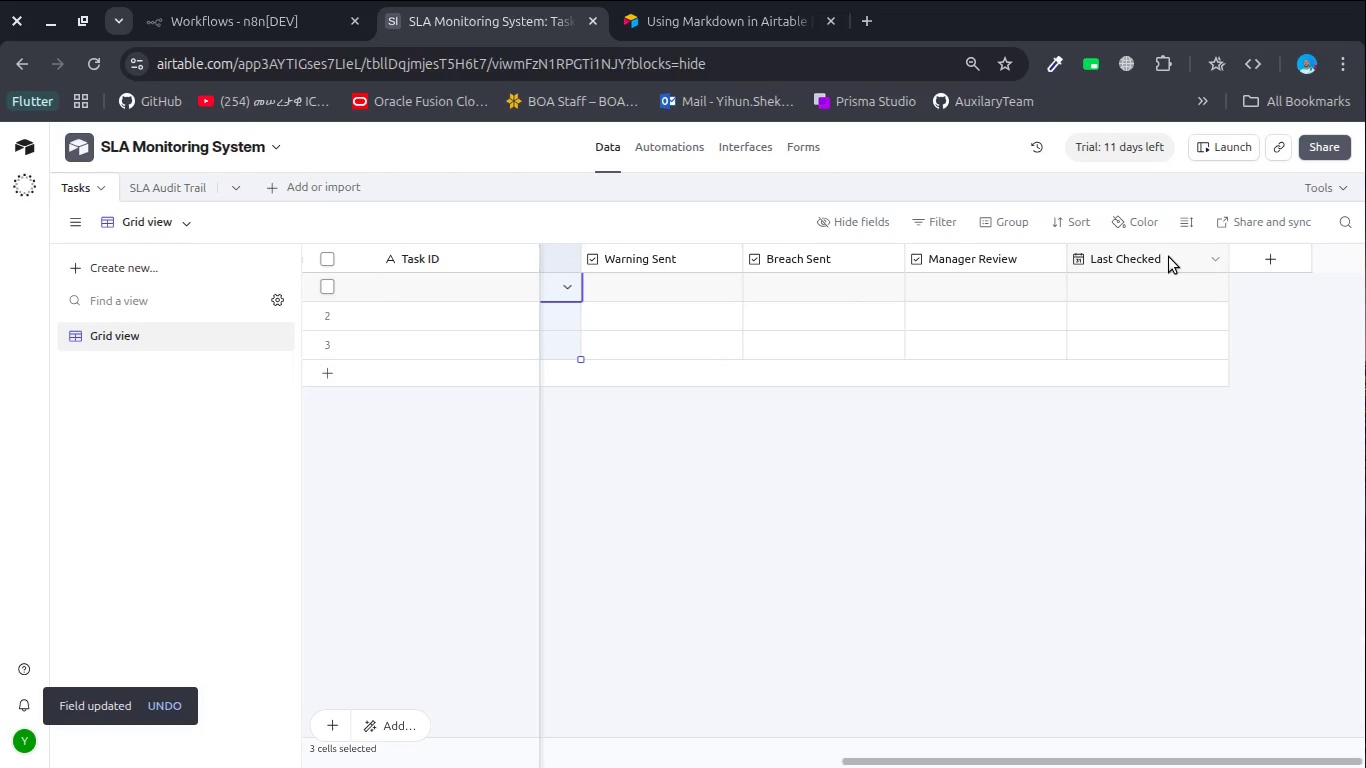 
left_click([1169, 257])
 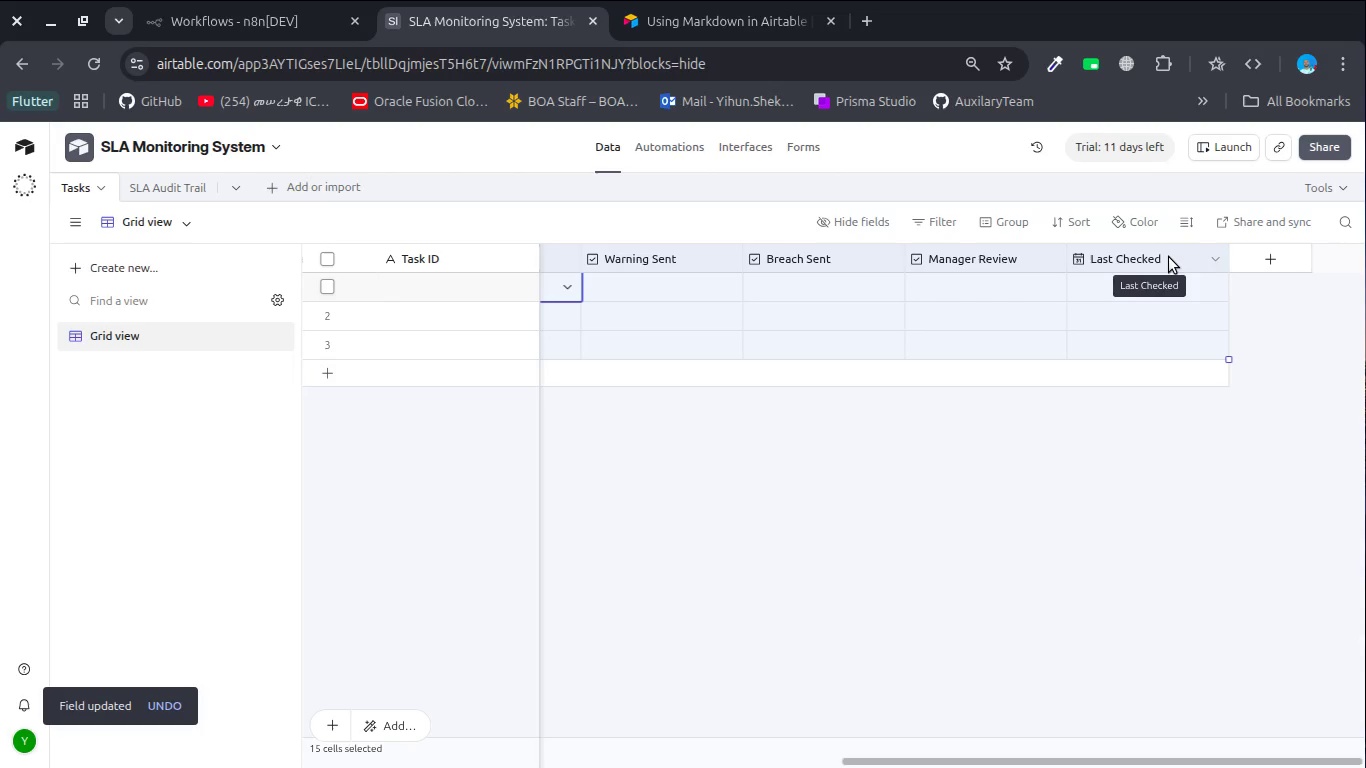 
key(Control+Delete)
 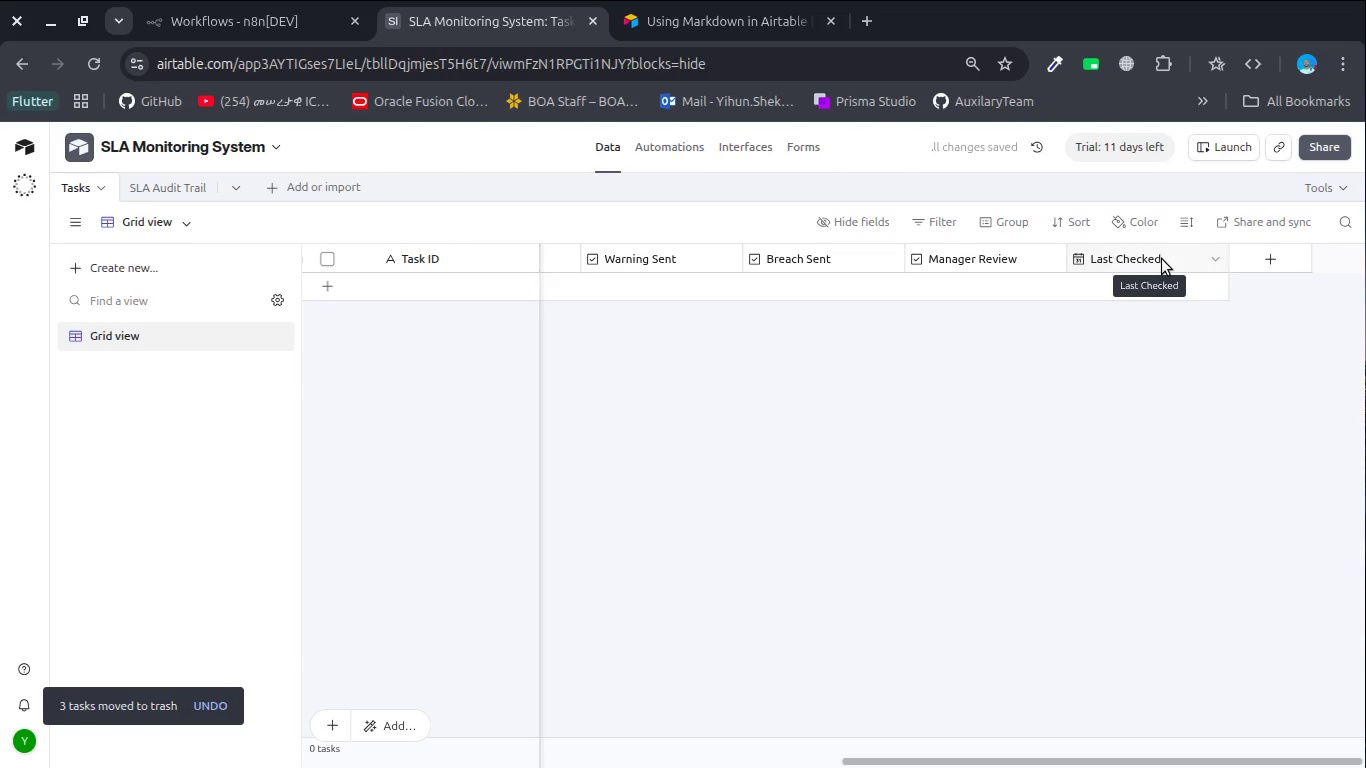 
wait(5.97)
 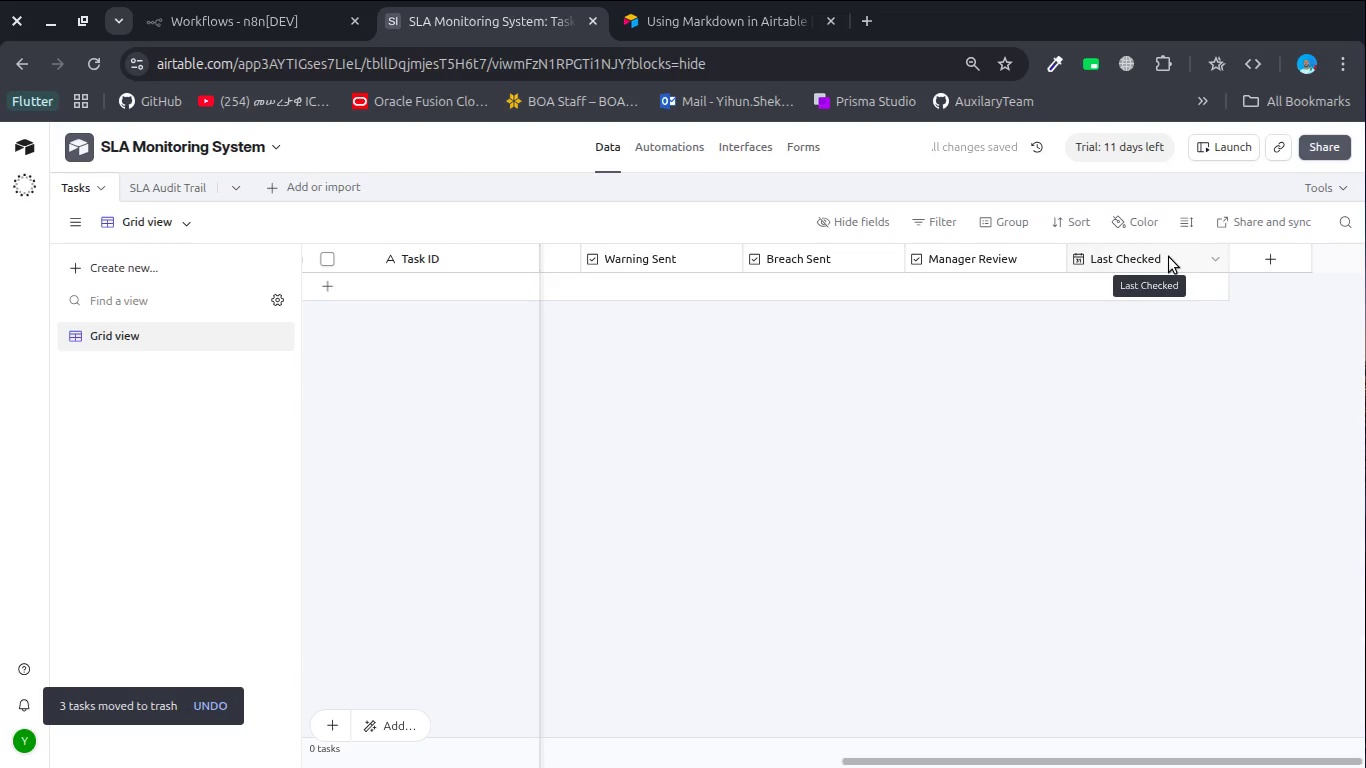 
hold_key(key=ShiftLeft, duration=0.87)
 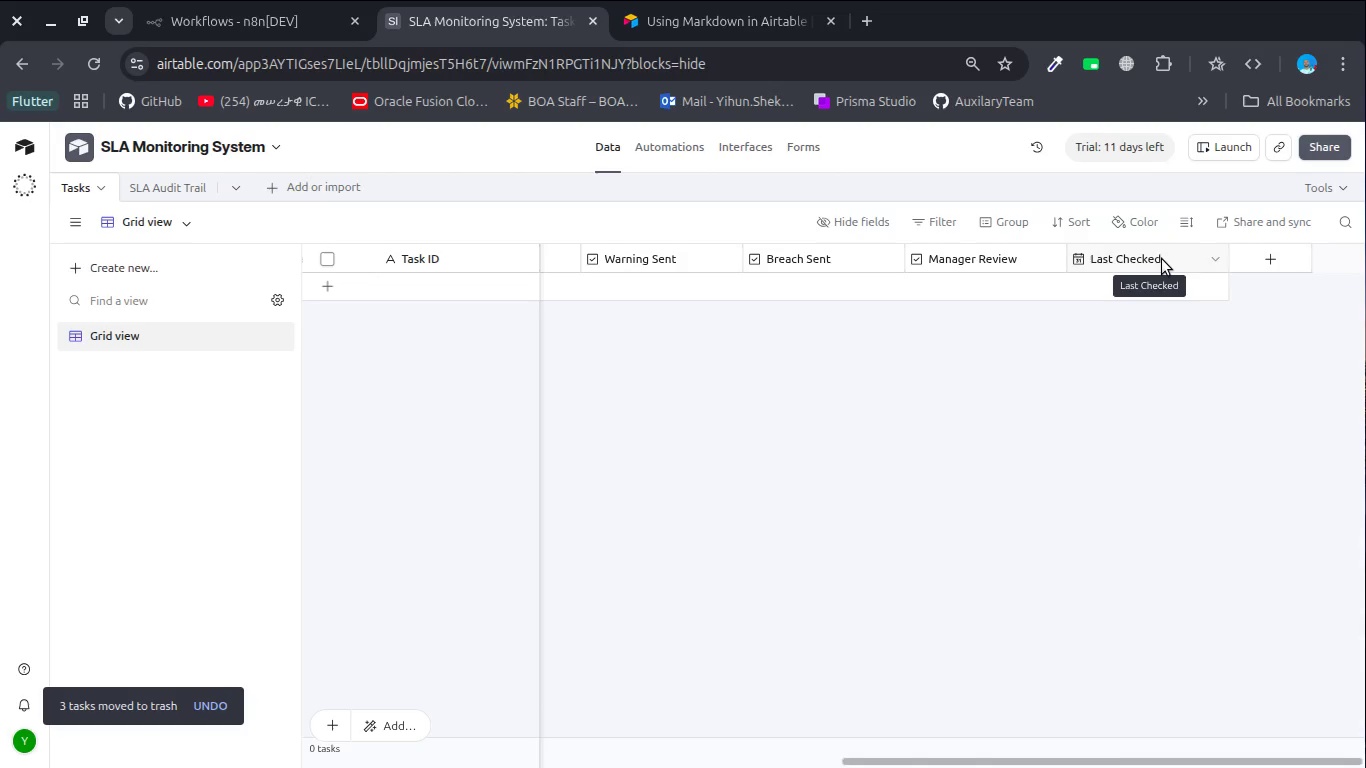 
right_click([1162, 259])
 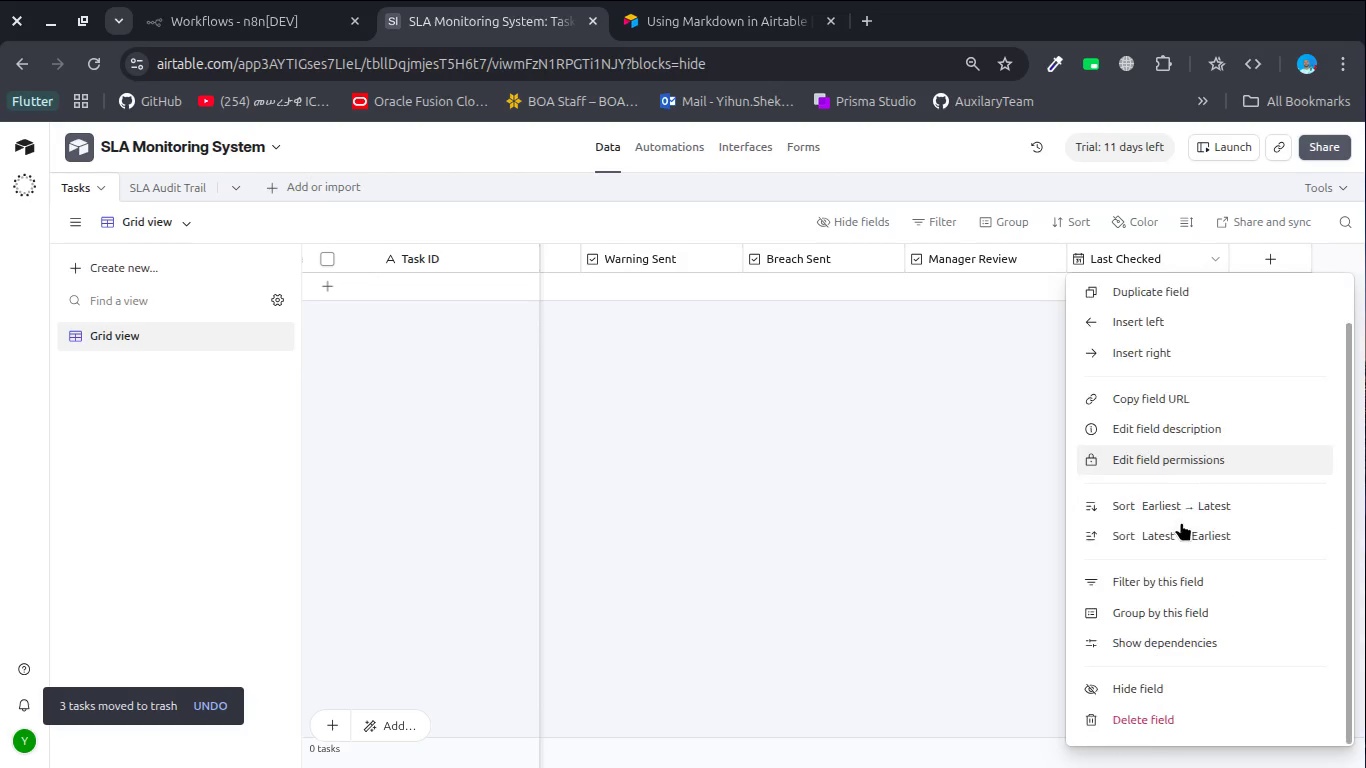 
scroll: coordinate [1181, 522], scroll_direction: down, amount: 12.0
 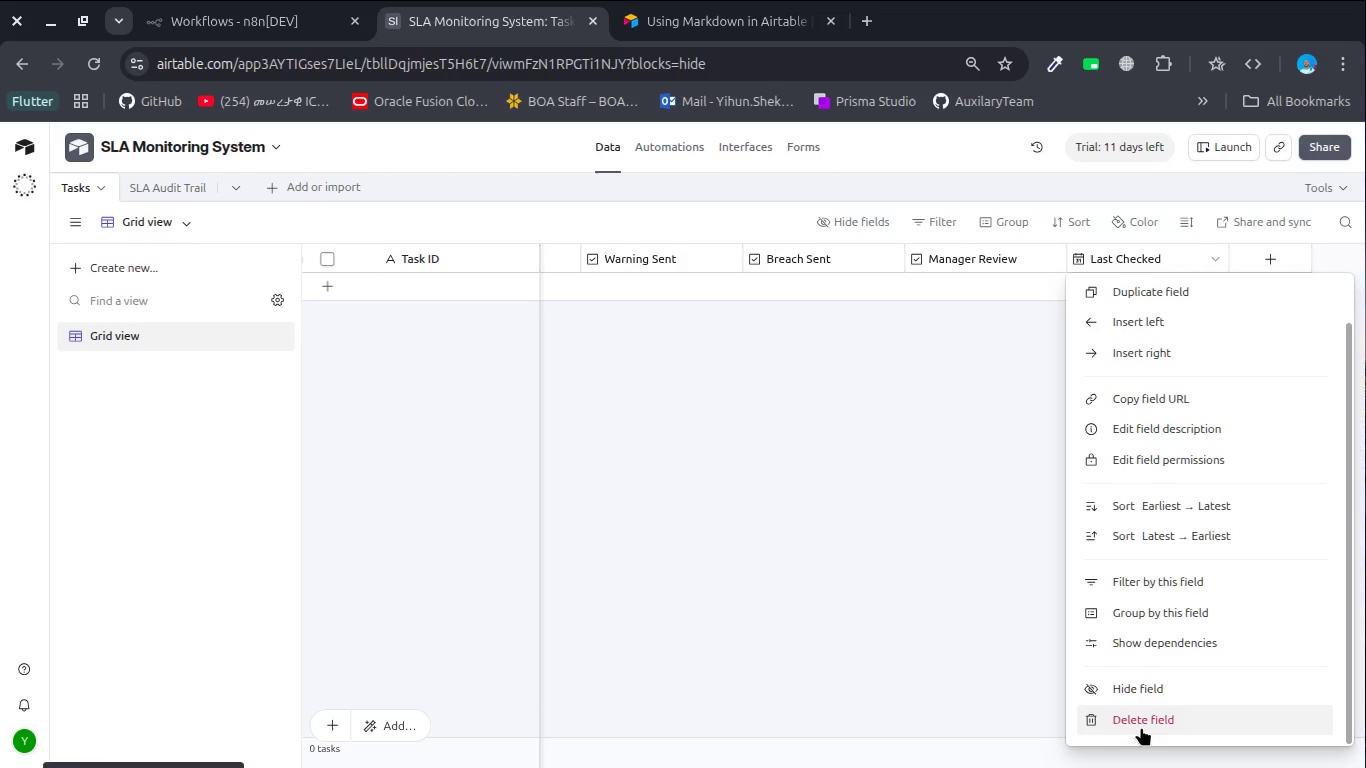 
left_click([1141, 727])
 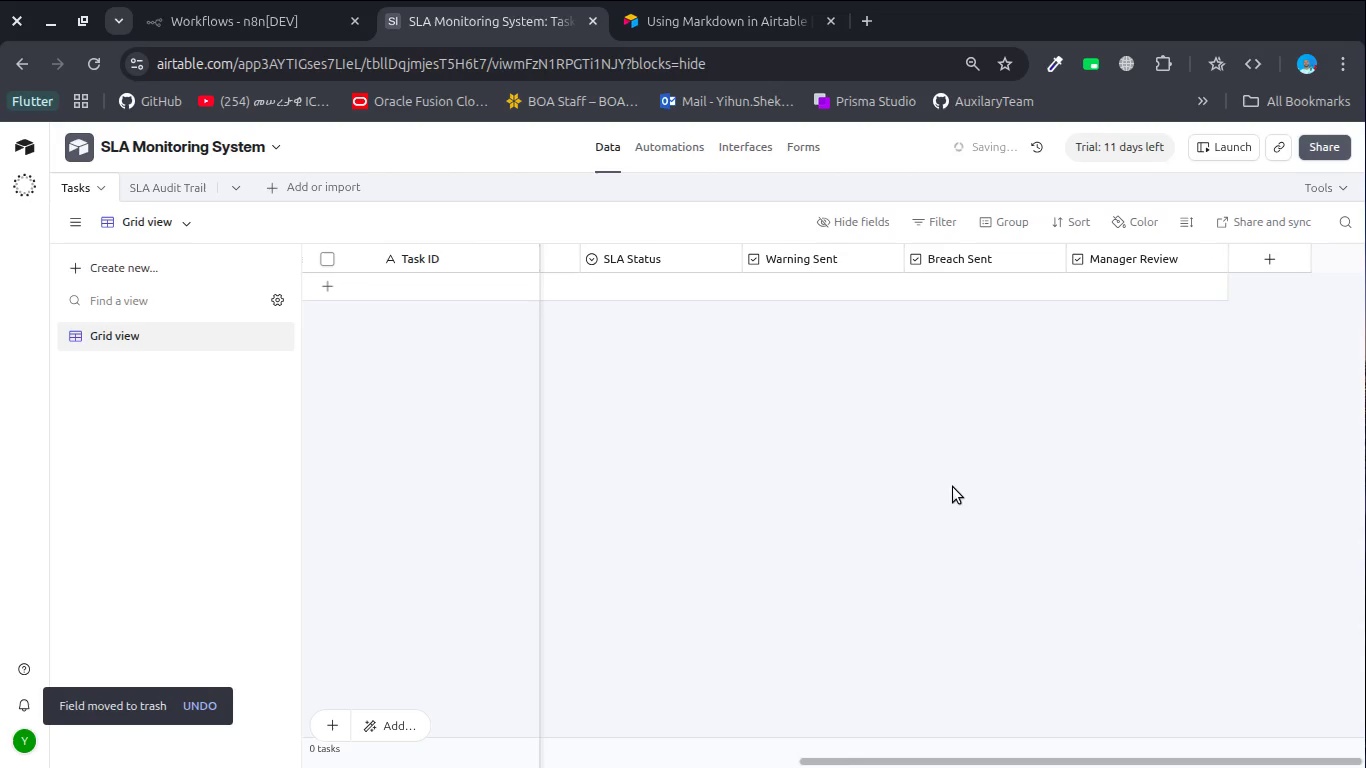 
scroll: coordinate [953, 487], scroll_direction: up, amount: 8.0
 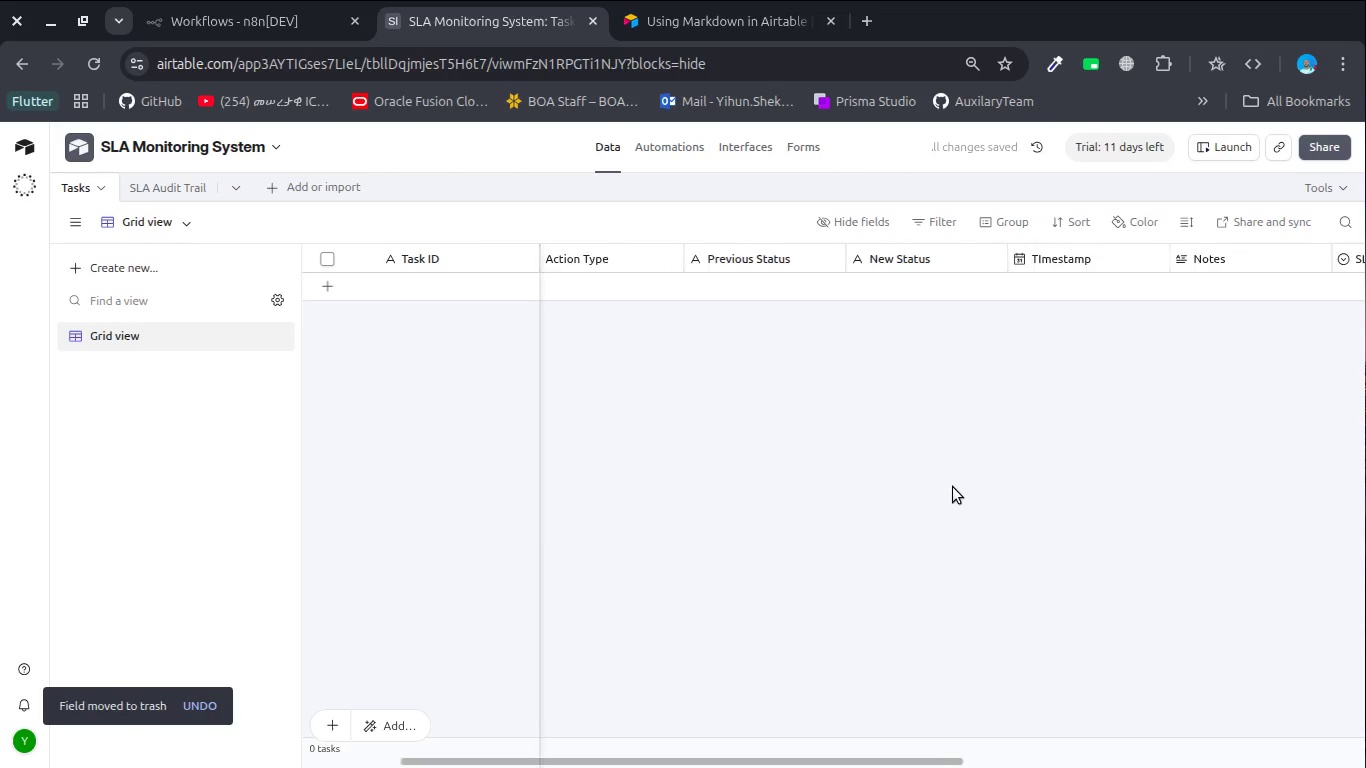 
scroll: coordinate [953, 487], scroll_direction: down, amount: 1.0
 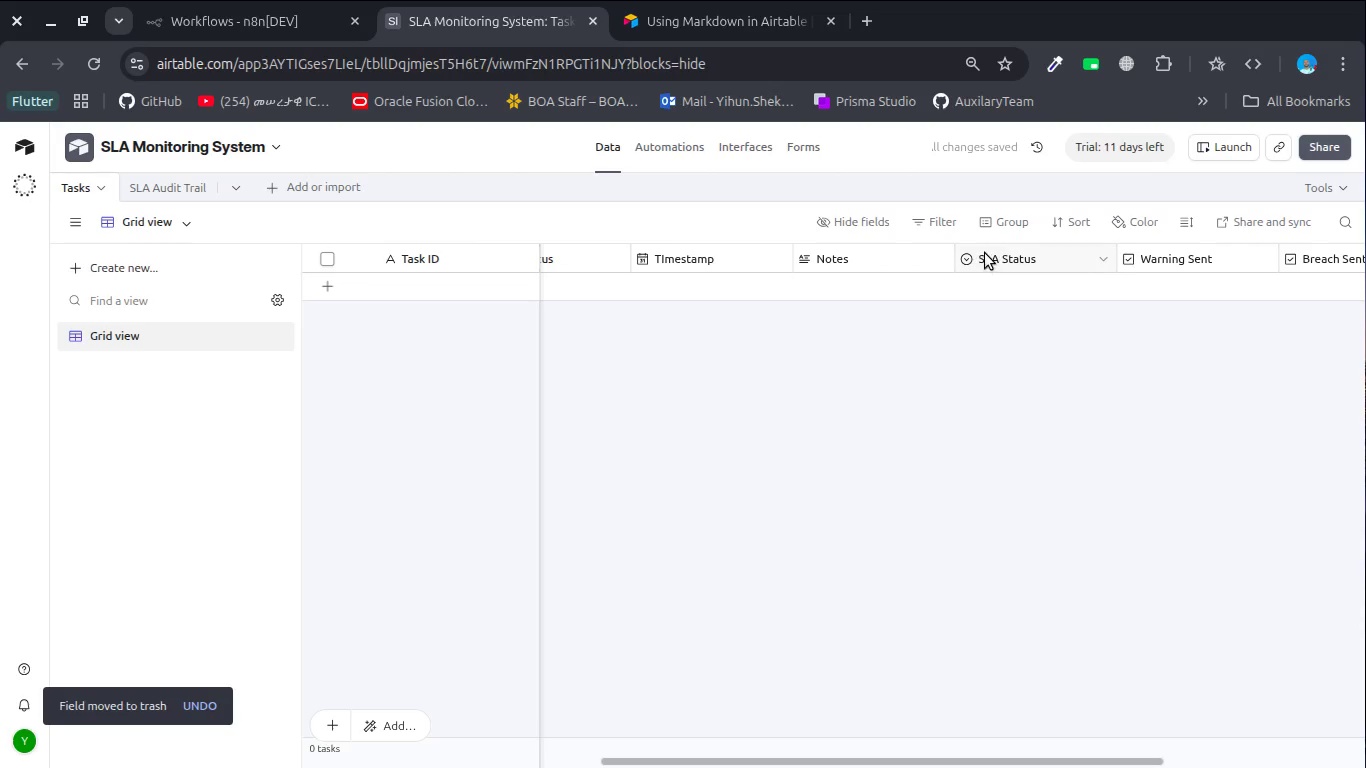 
right_click([985, 253])
 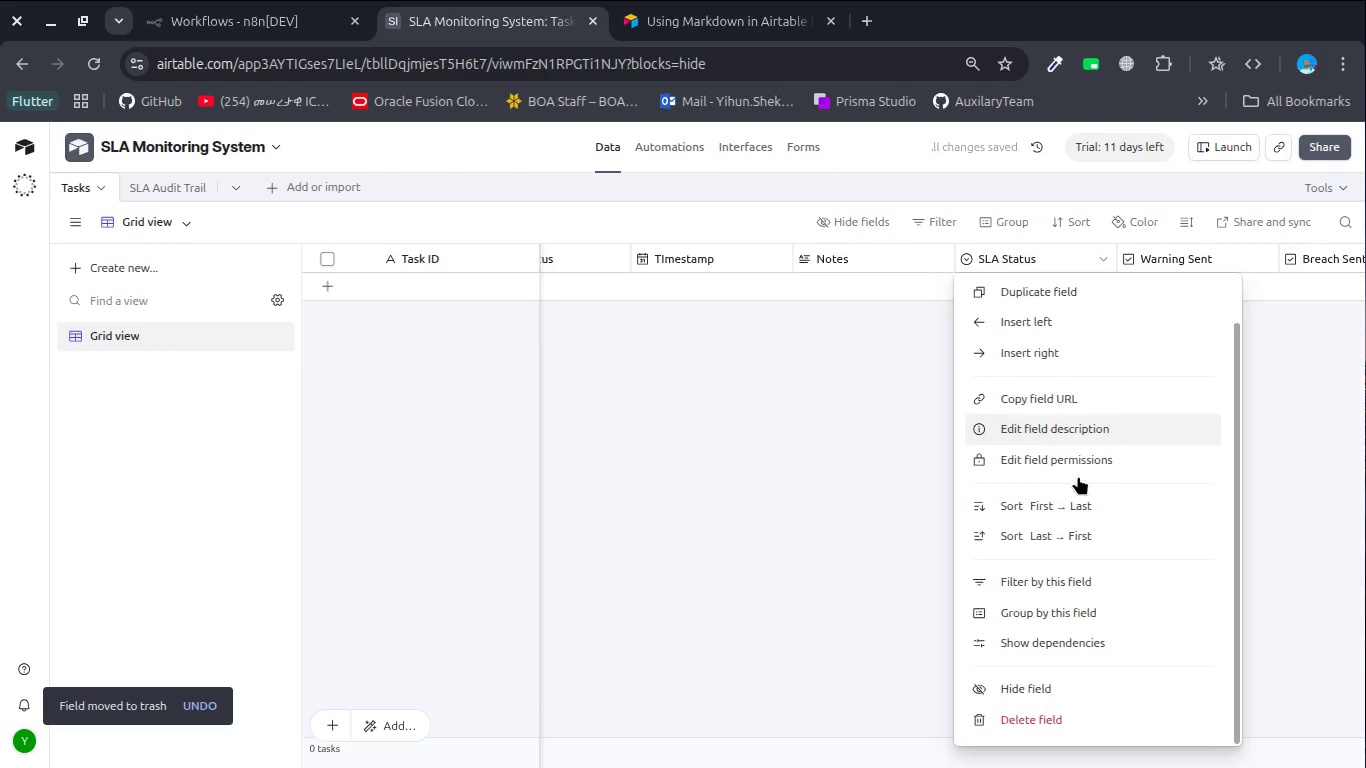 
scroll: coordinate [1078, 476], scroll_direction: down, amount: 13.0
 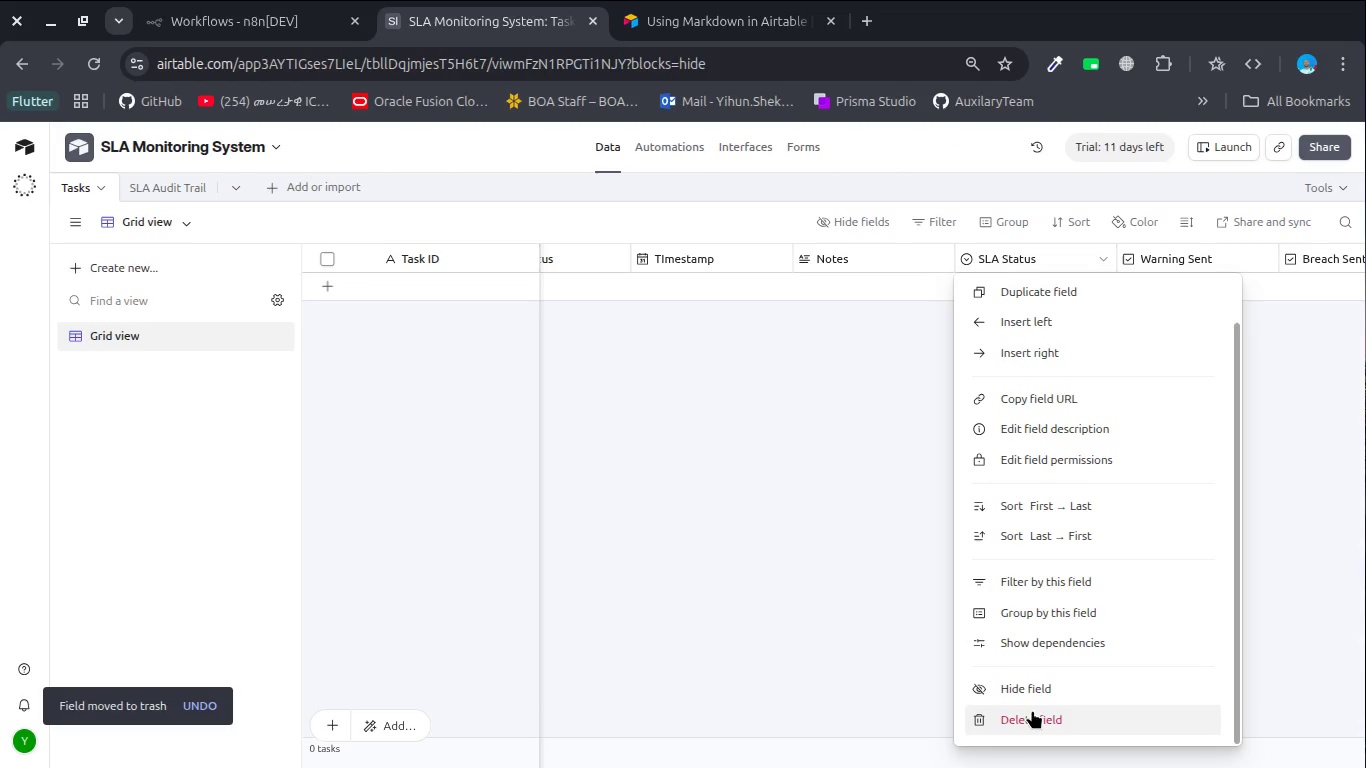 
left_click([1032, 710])
 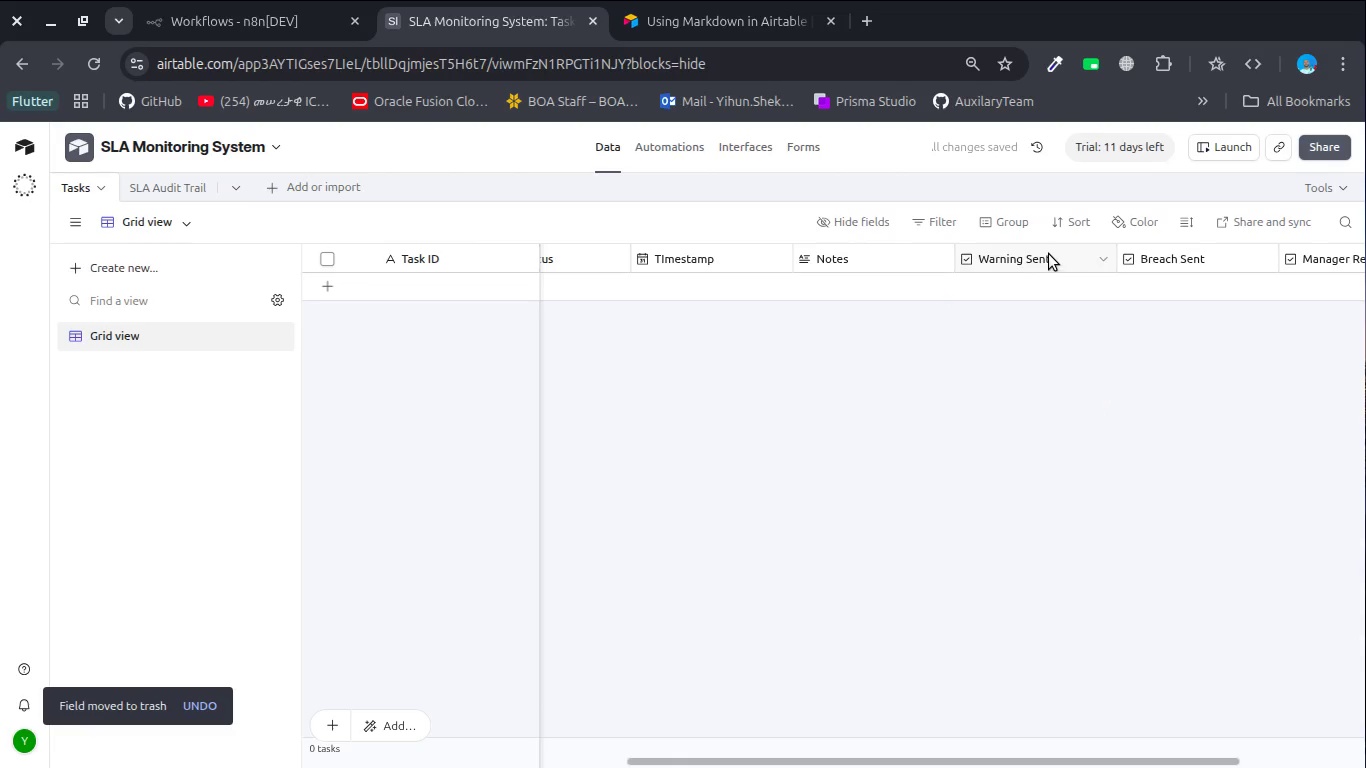 
right_click([1049, 254])
 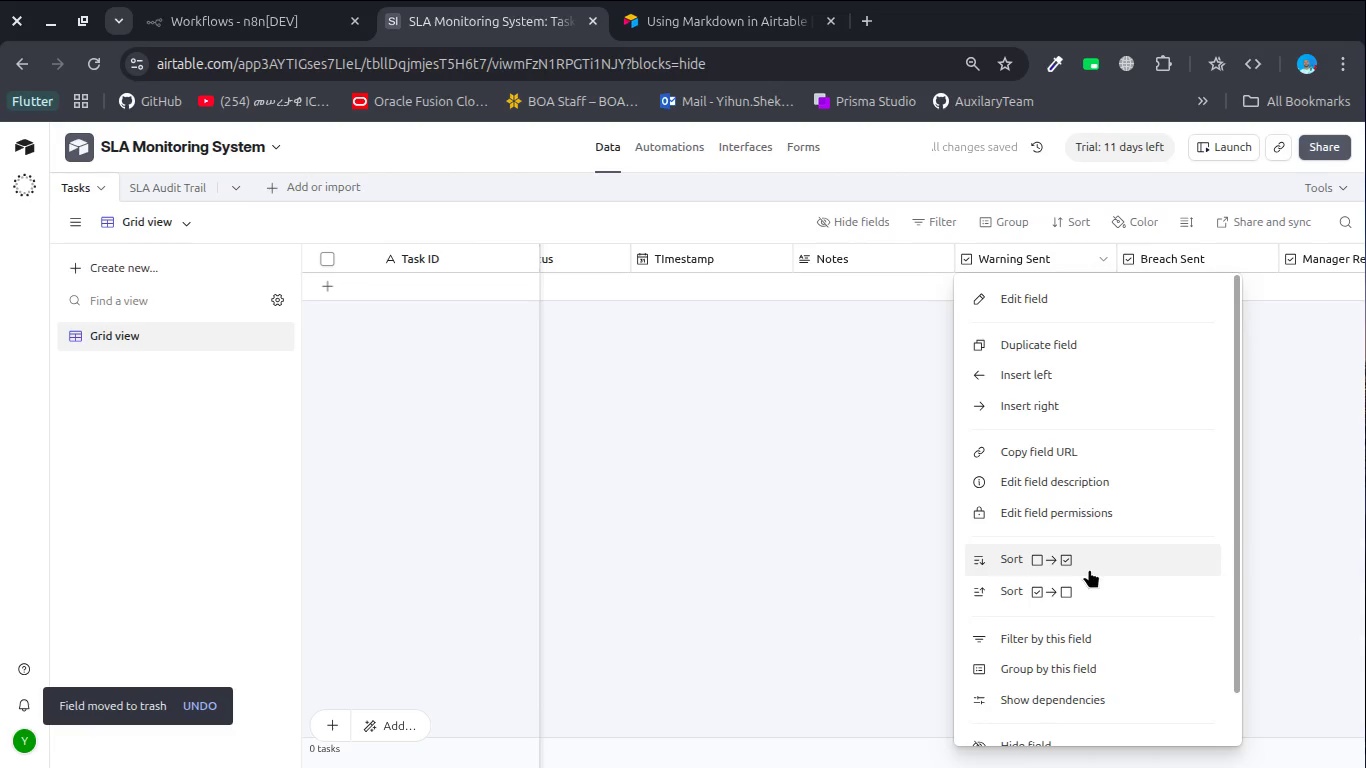 
scroll: coordinate [1089, 569], scroll_direction: down, amount: 13.0
 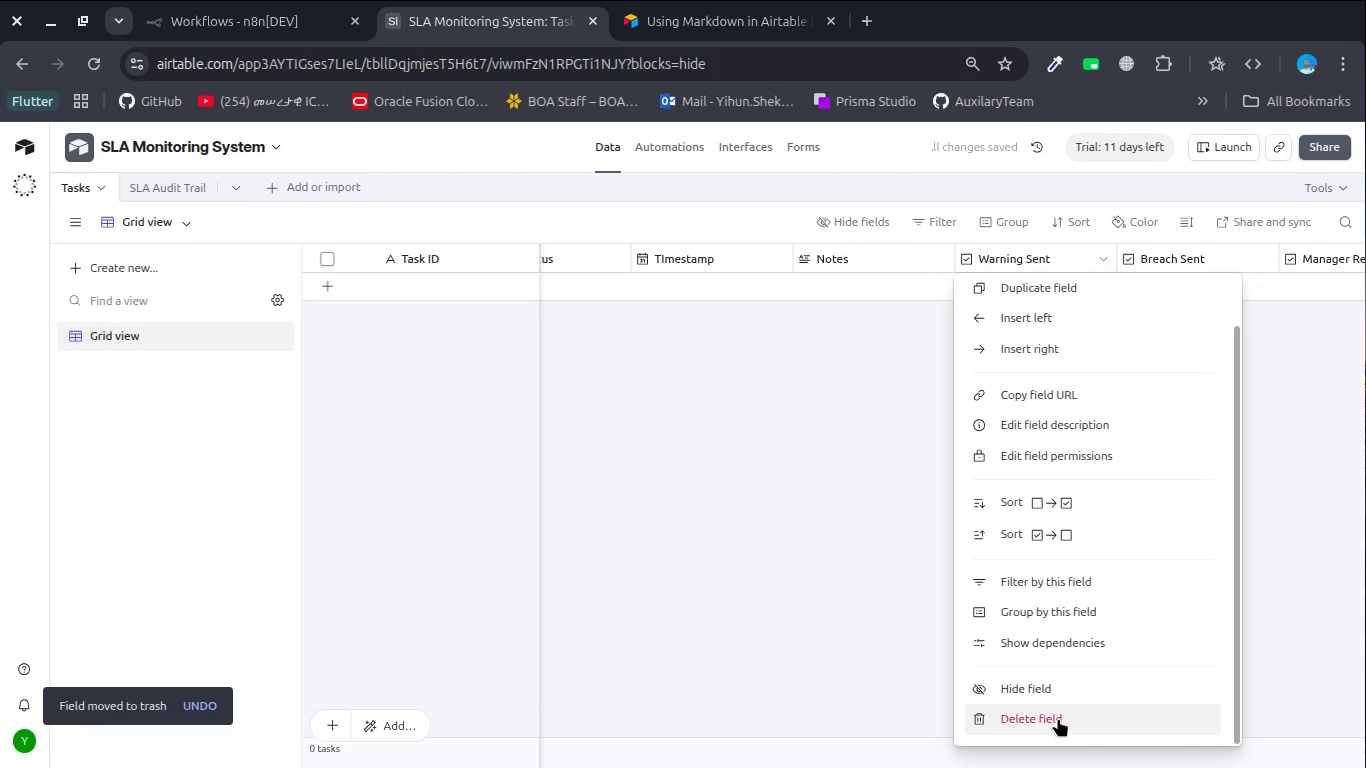 
left_click([1058, 718])
 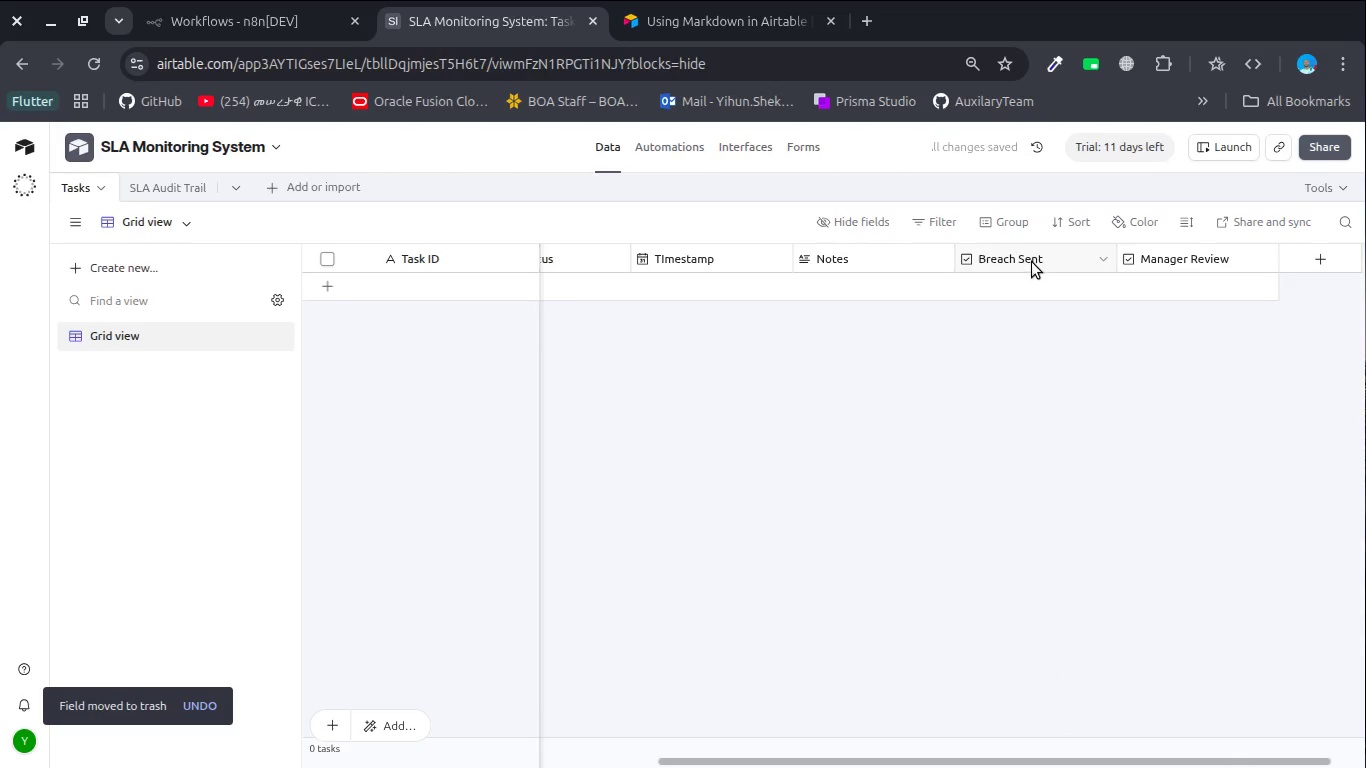 
right_click([1032, 262])
 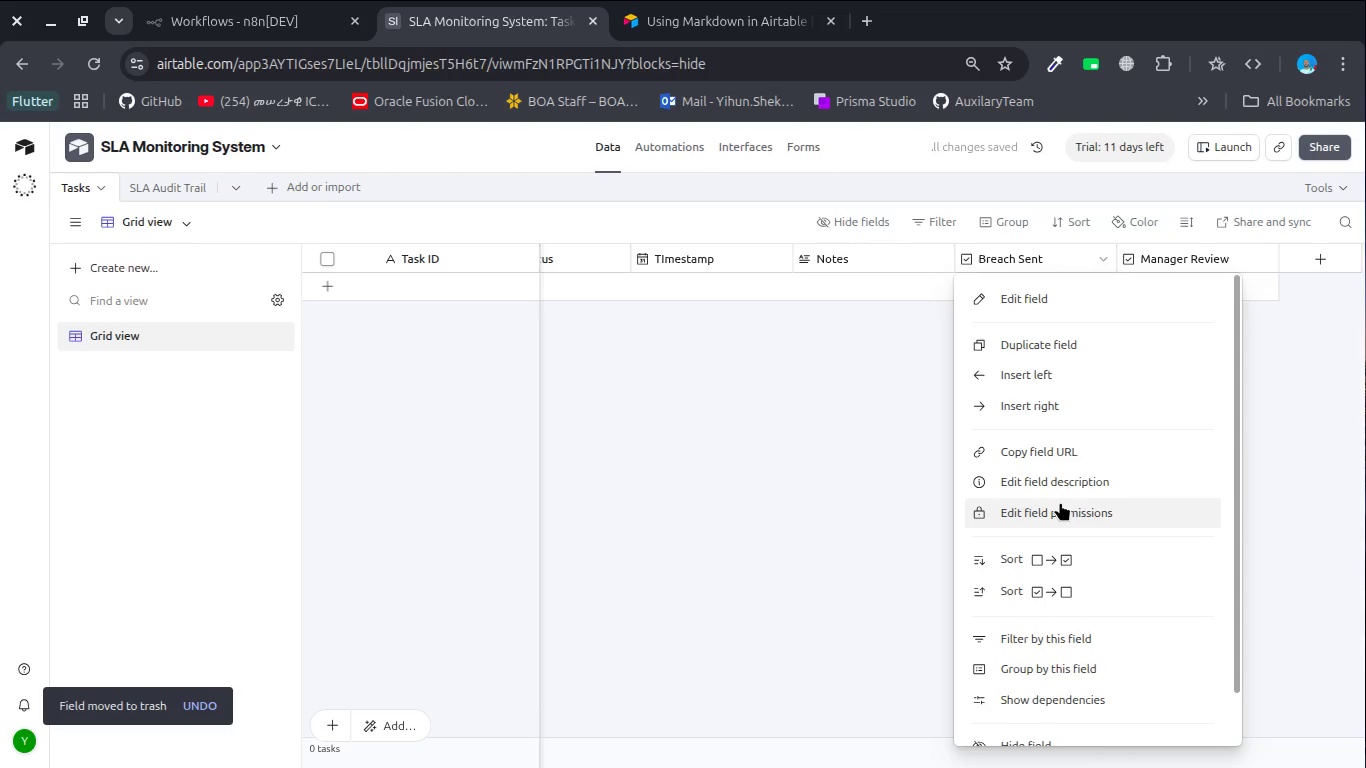 
scroll: coordinate [1060, 502], scroll_direction: down, amount: 12.0
 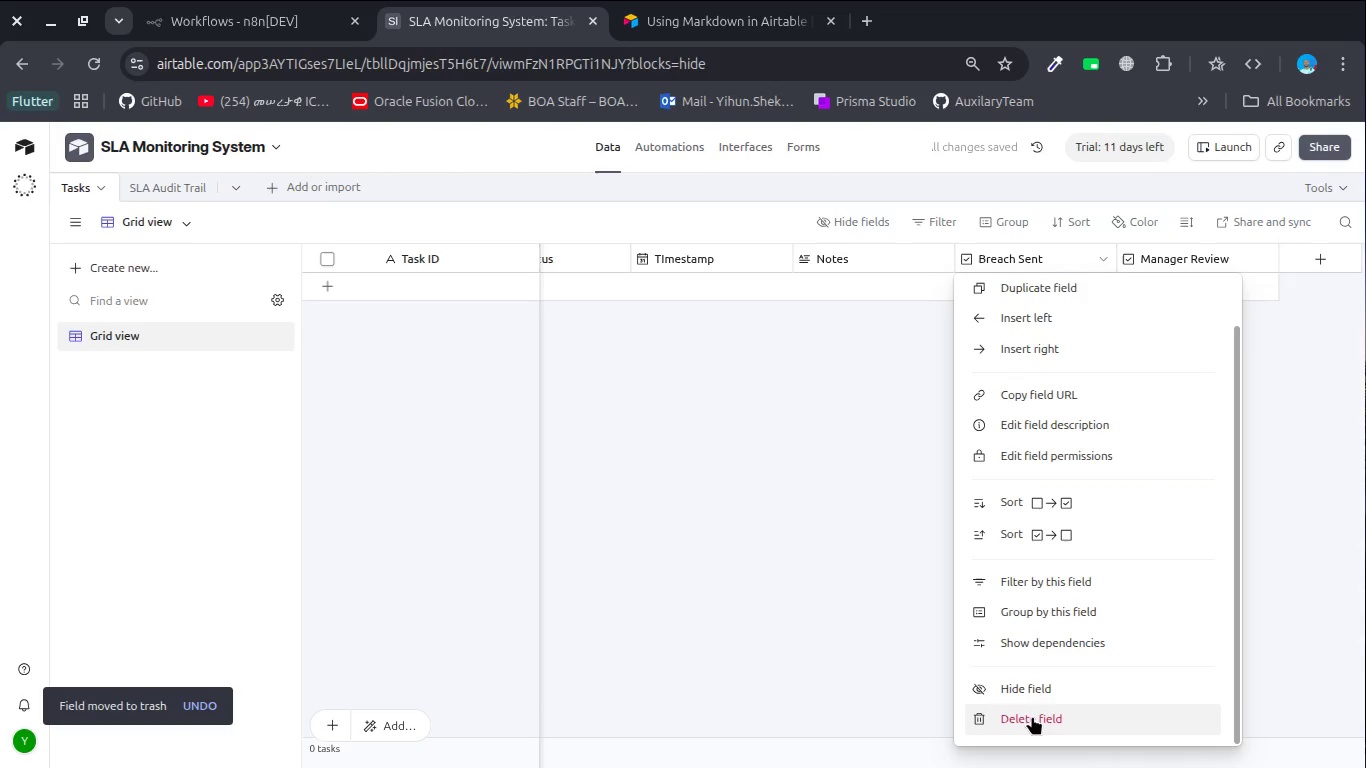 
left_click([1032, 716])
 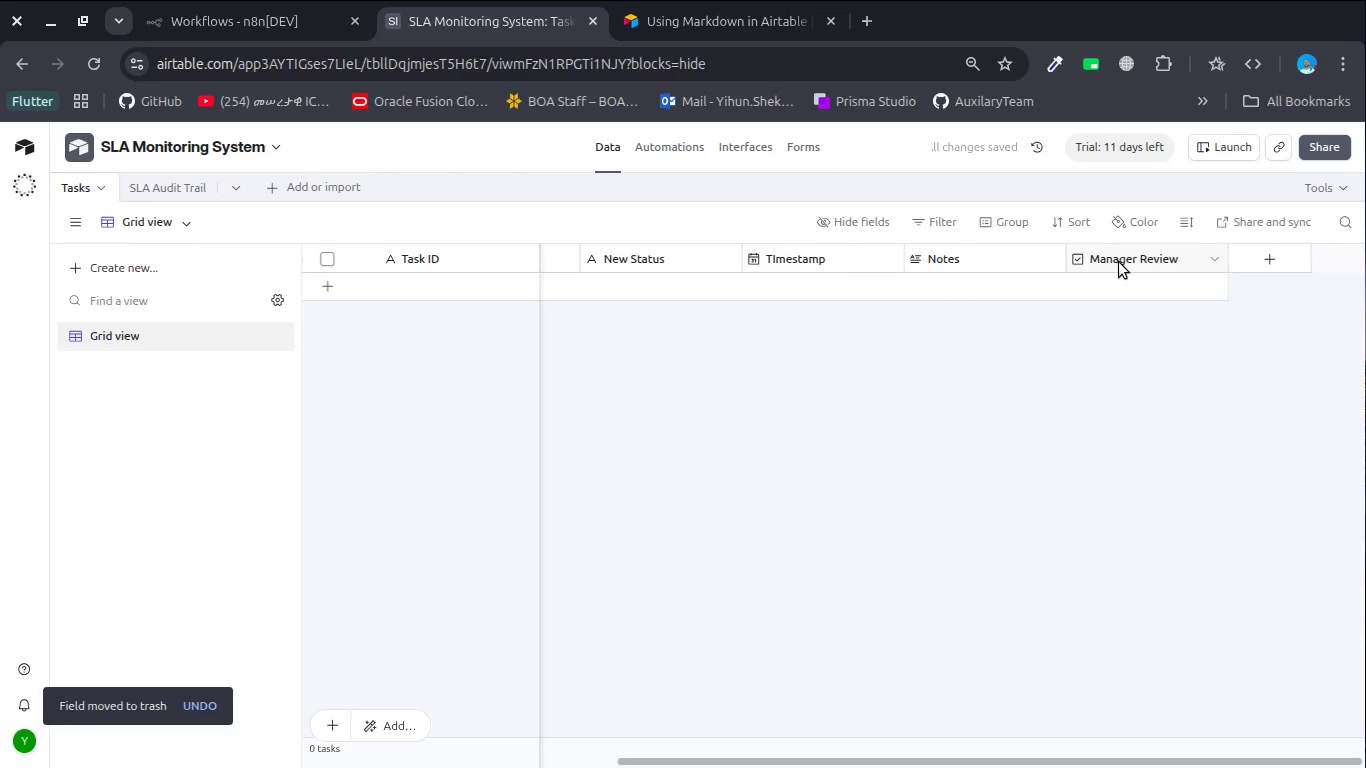 
right_click([1119, 262])
 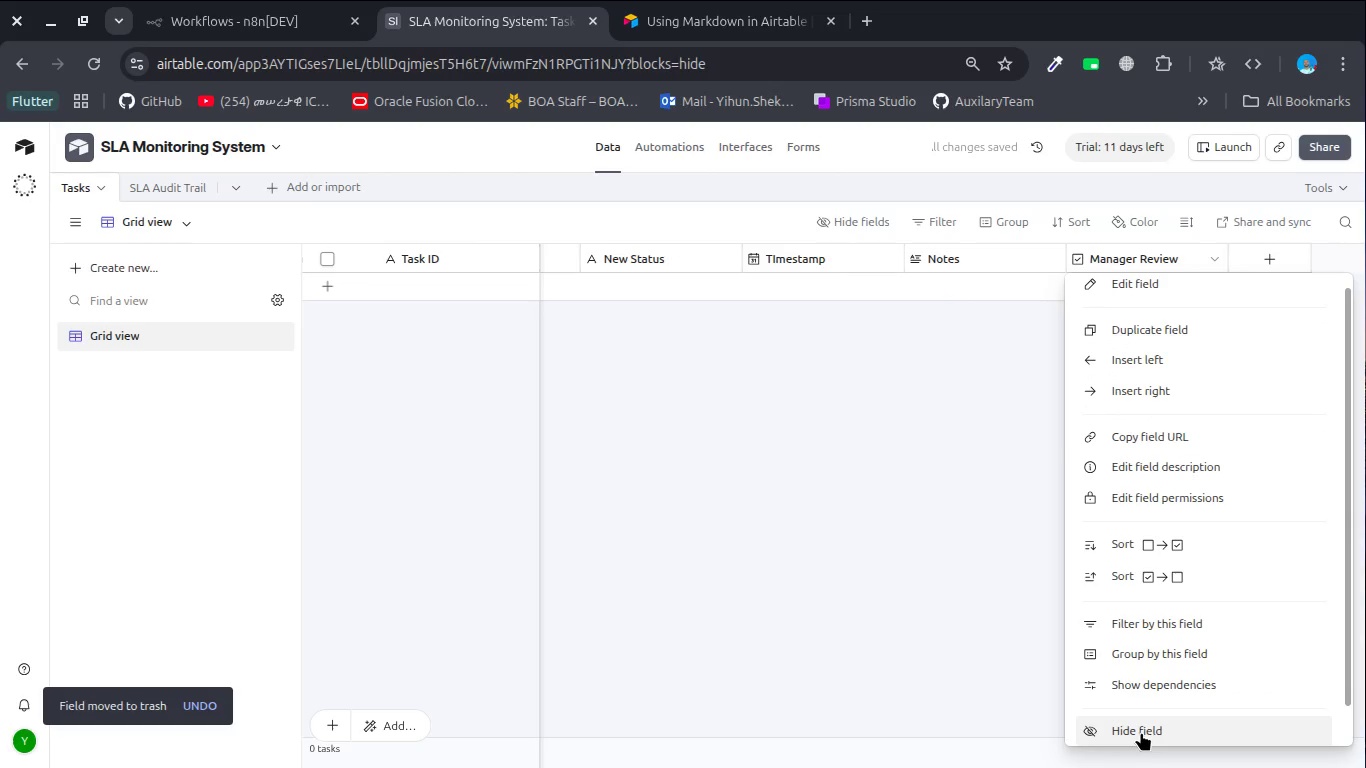 
left_click([1141, 732])
 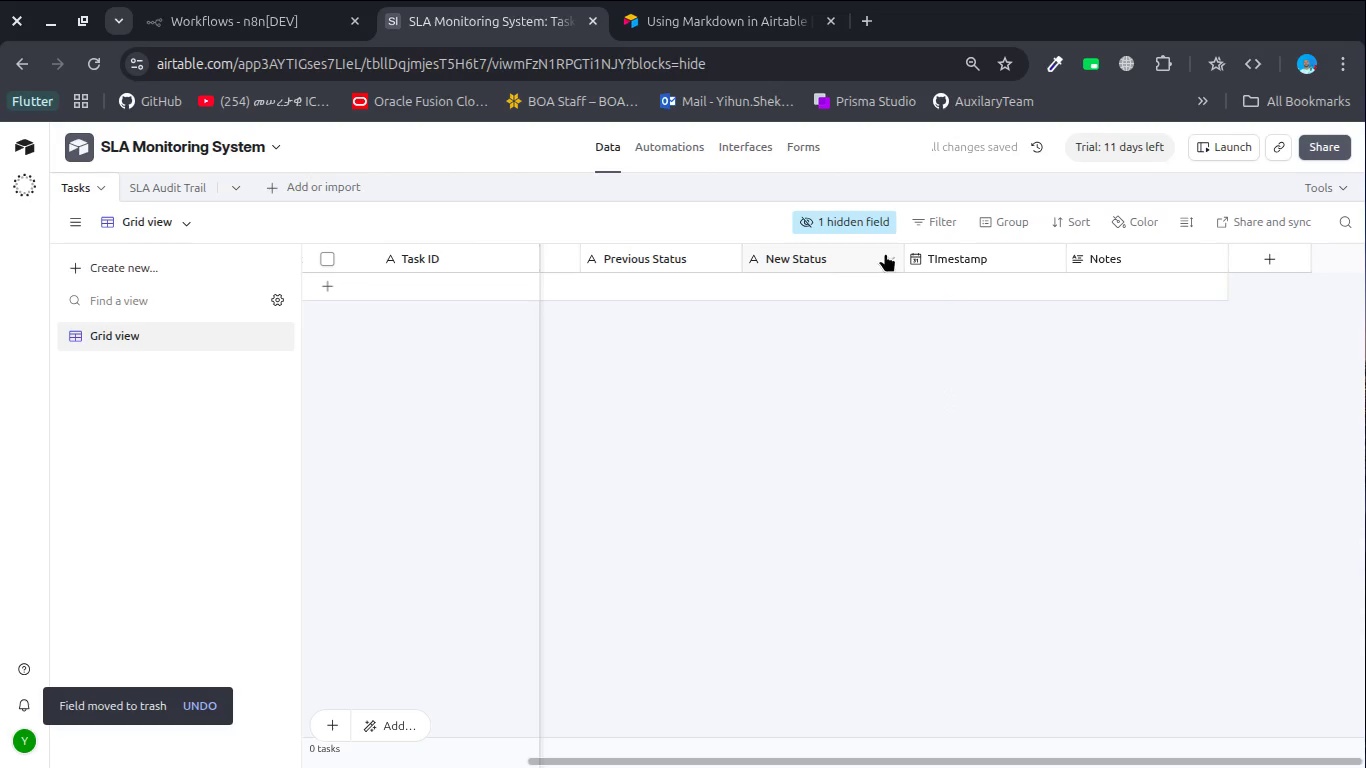 
left_click([857, 220])
 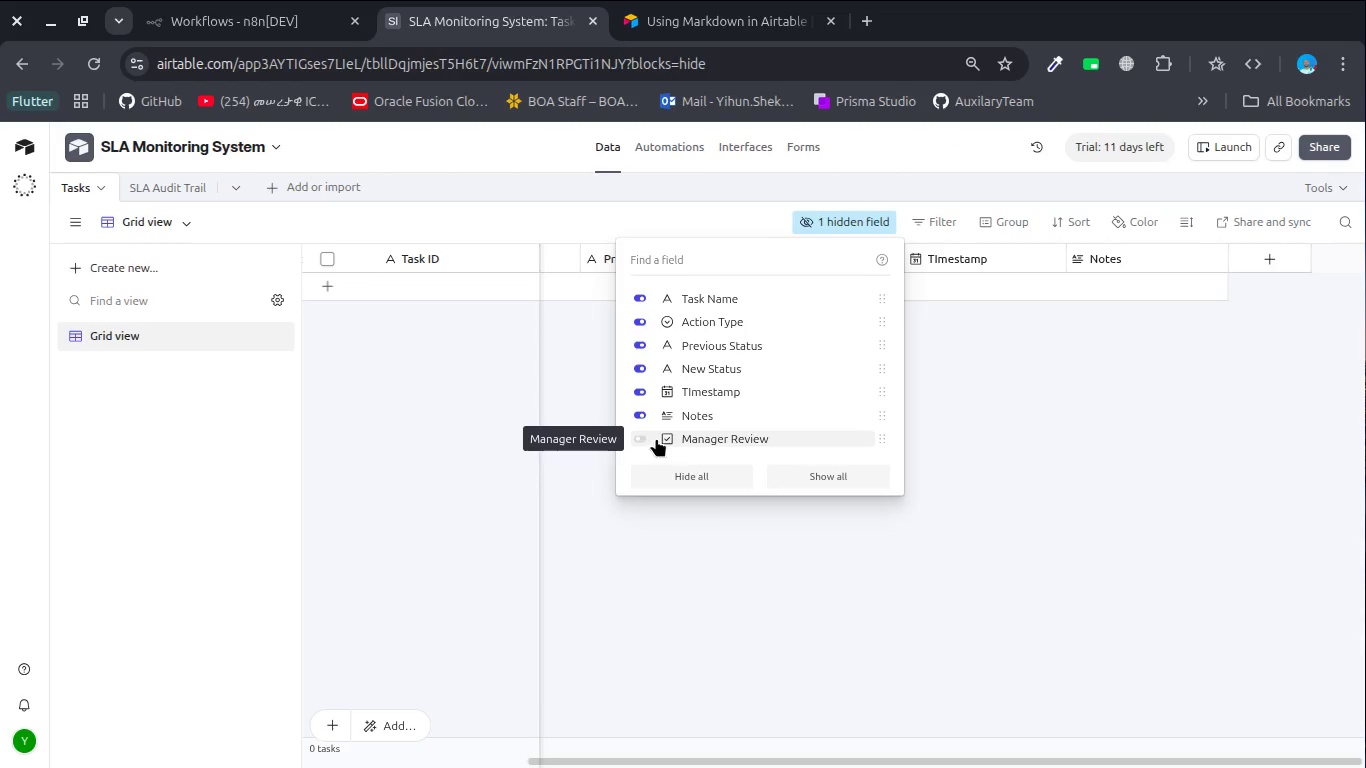 
right_click([663, 436])
 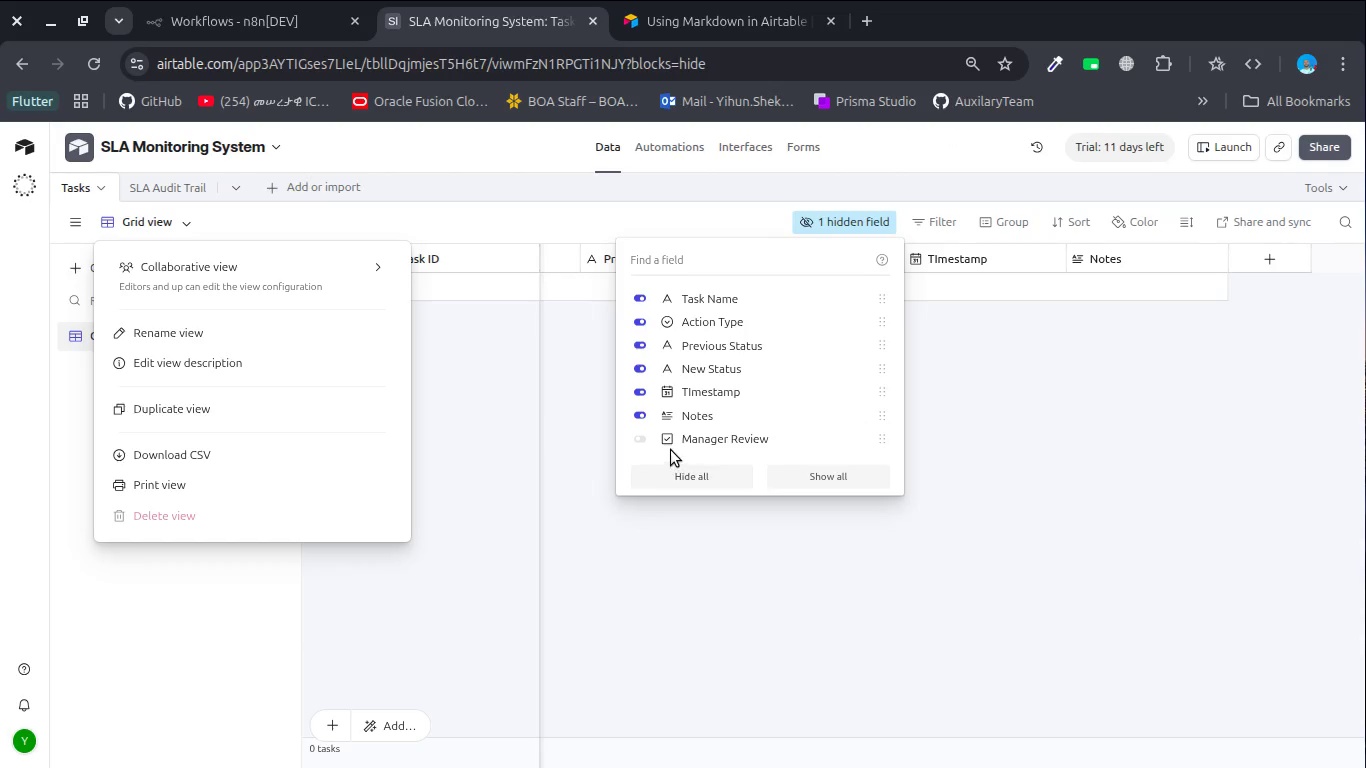 
left_click([668, 435])
 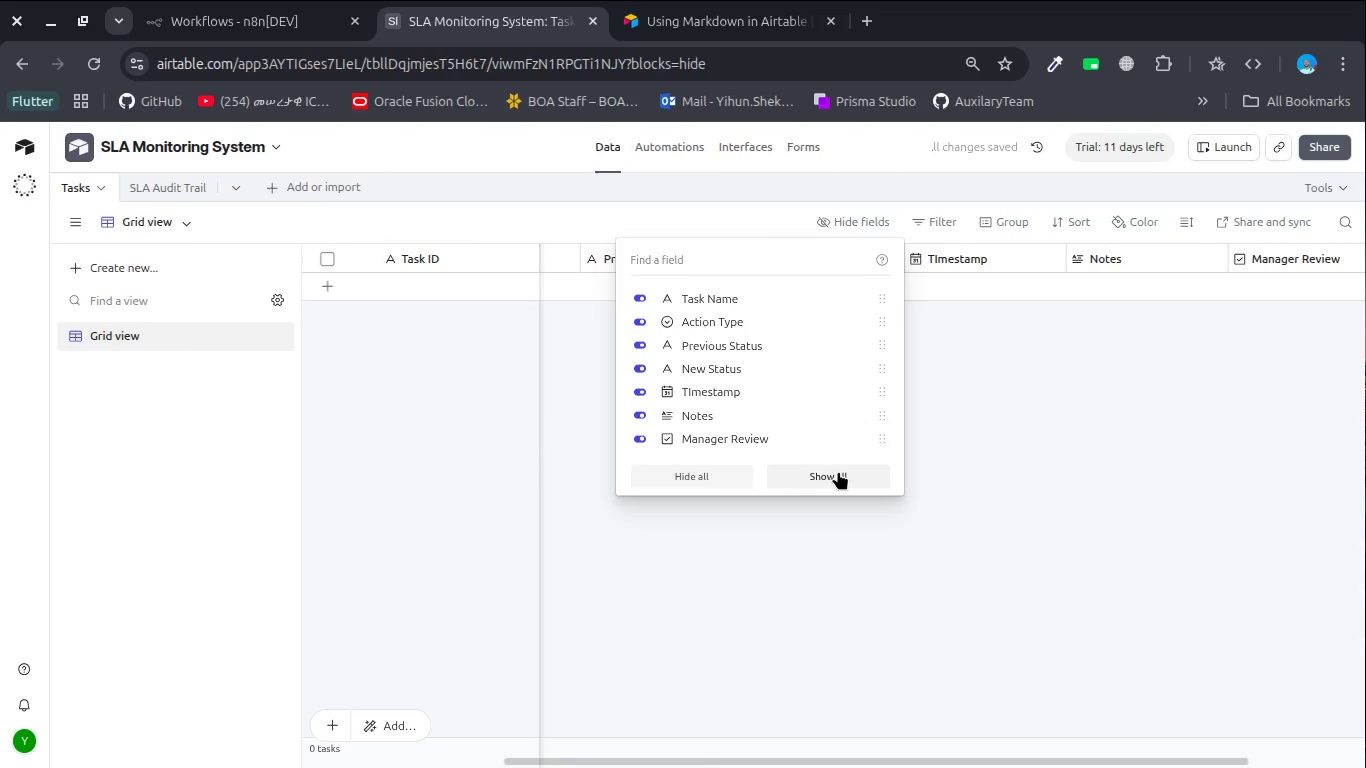 
left_click([838, 471])
 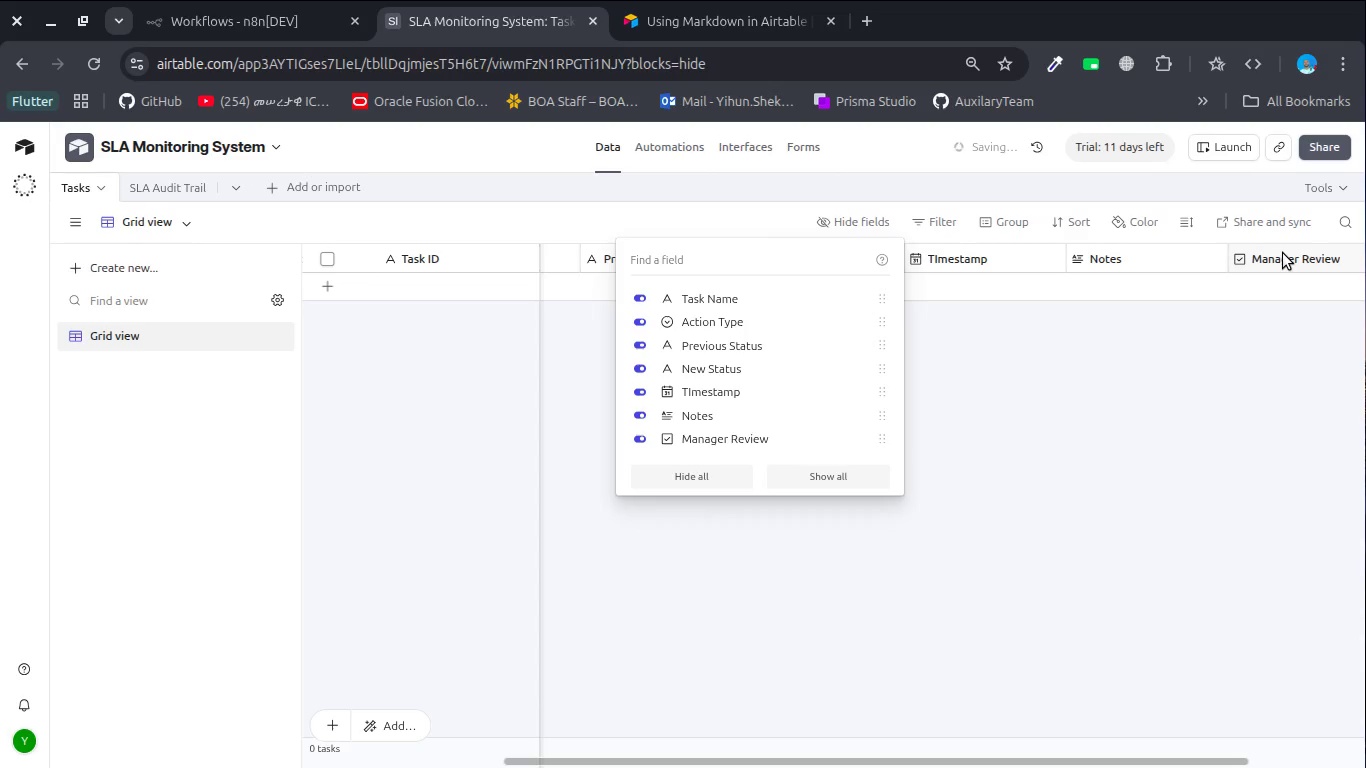 
right_click([1283, 253])
 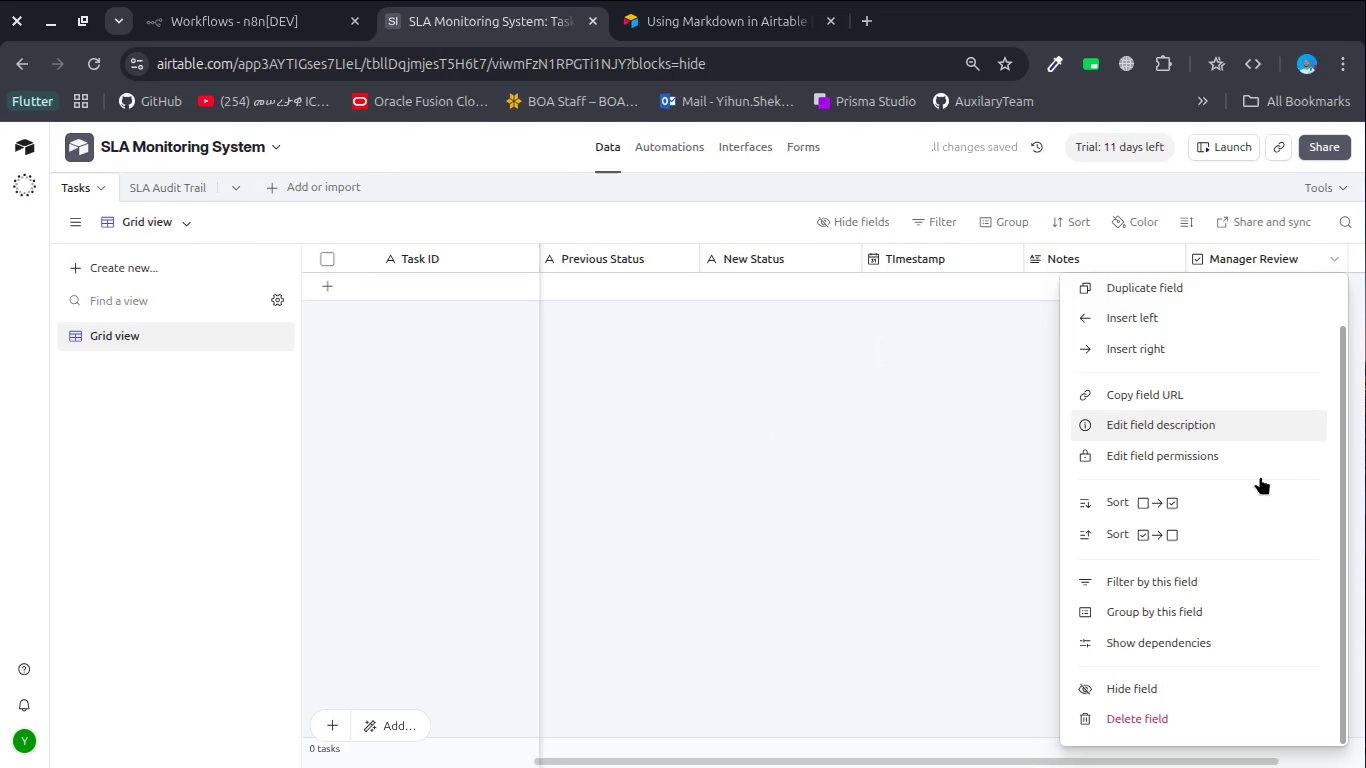 
scroll: coordinate [1260, 476], scroll_direction: down, amount: 14.0
 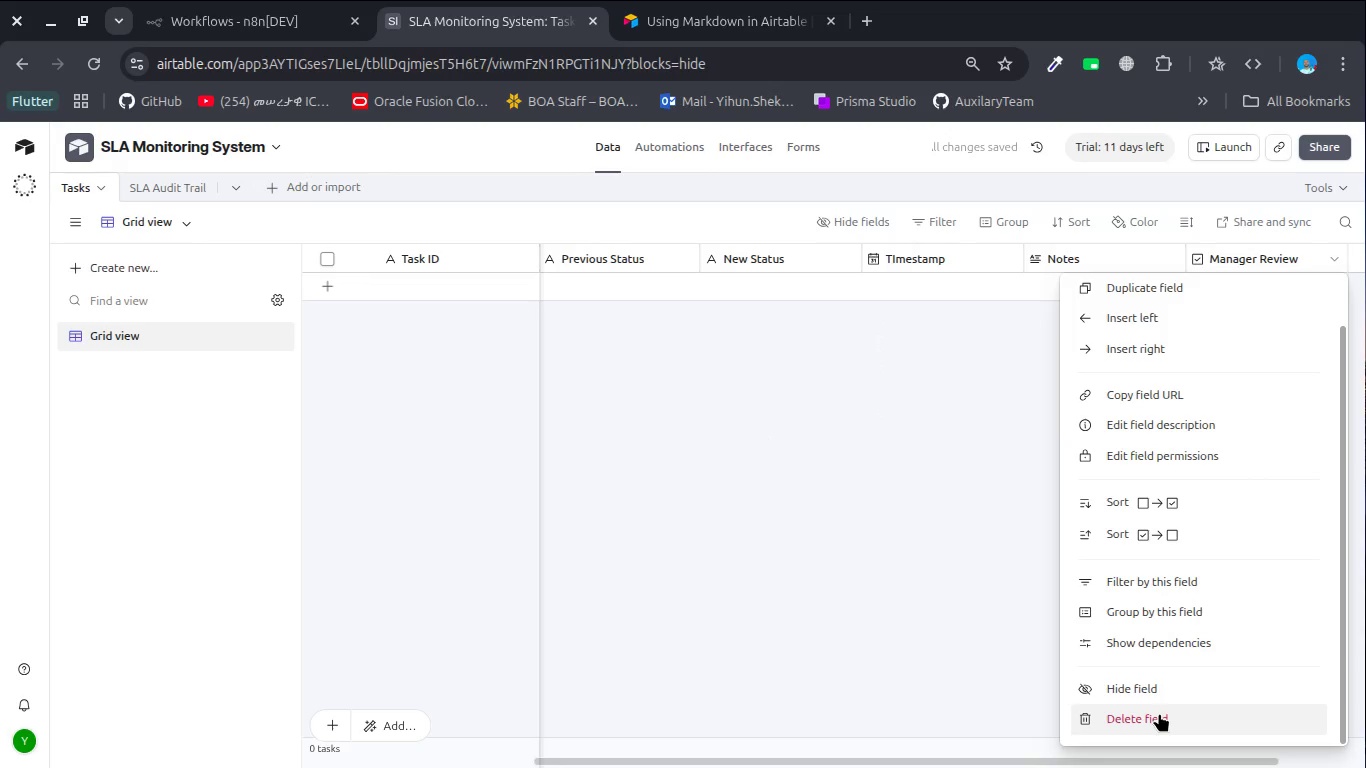 
left_click([1159, 713])
 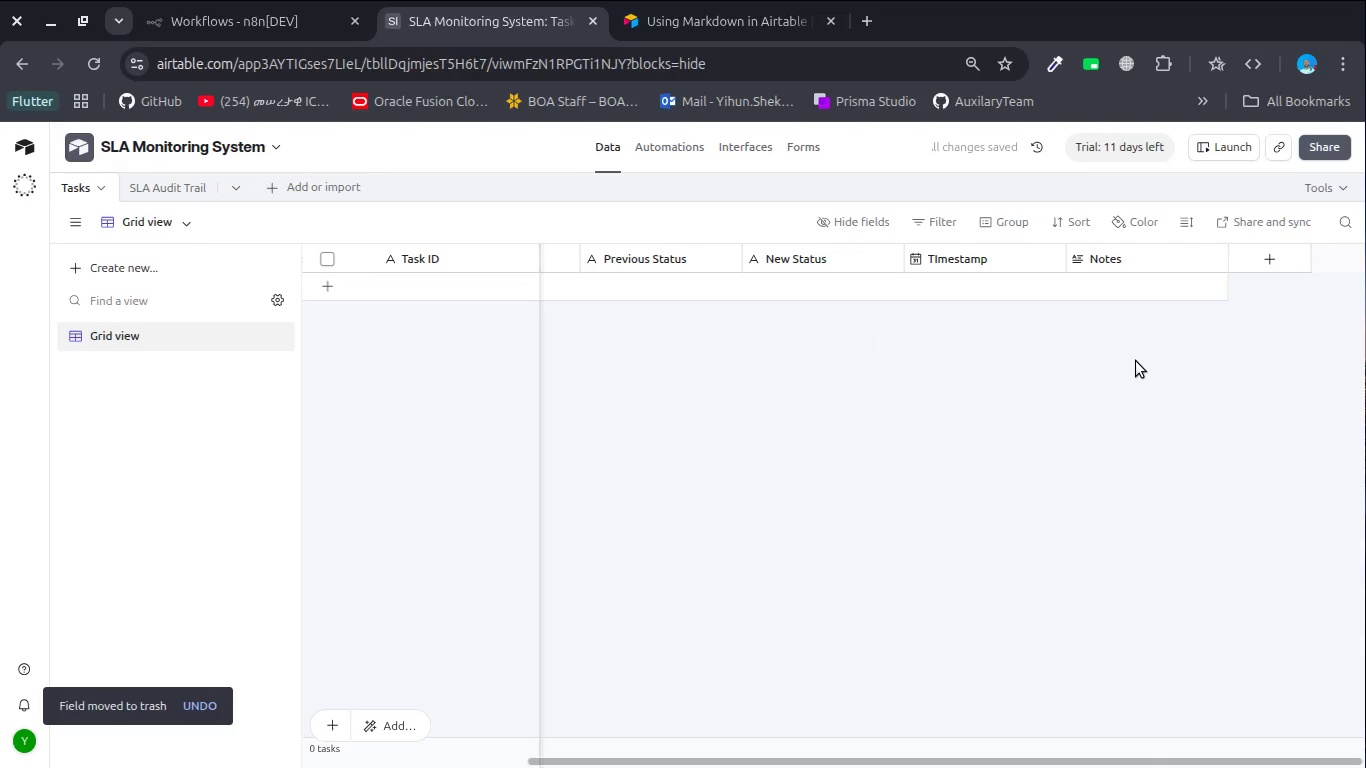 
wait(6.49)
 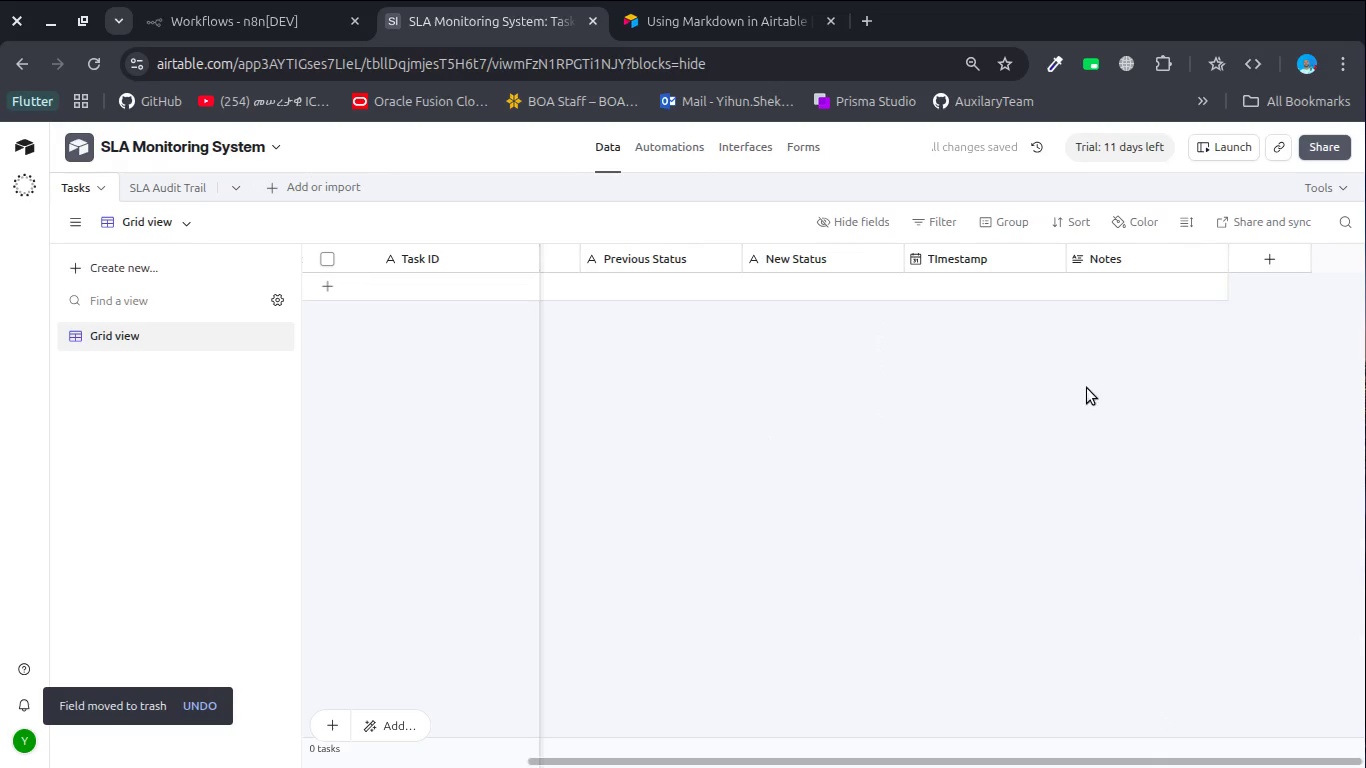 
scroll: coordinate [966, 277], scroll_direction: up, amount: 6.0
 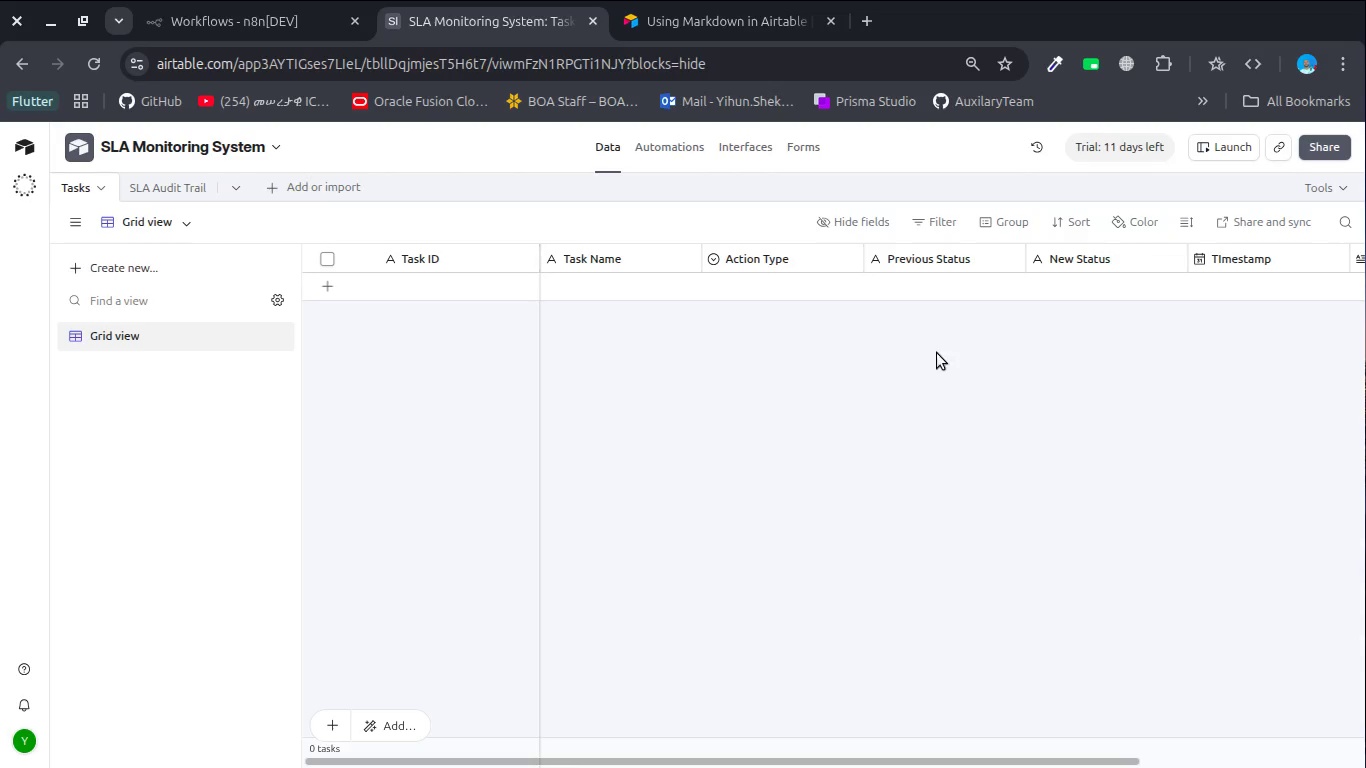 
scroll: coordinate [934, 358], scroll_direction: down, amount: 3.0
 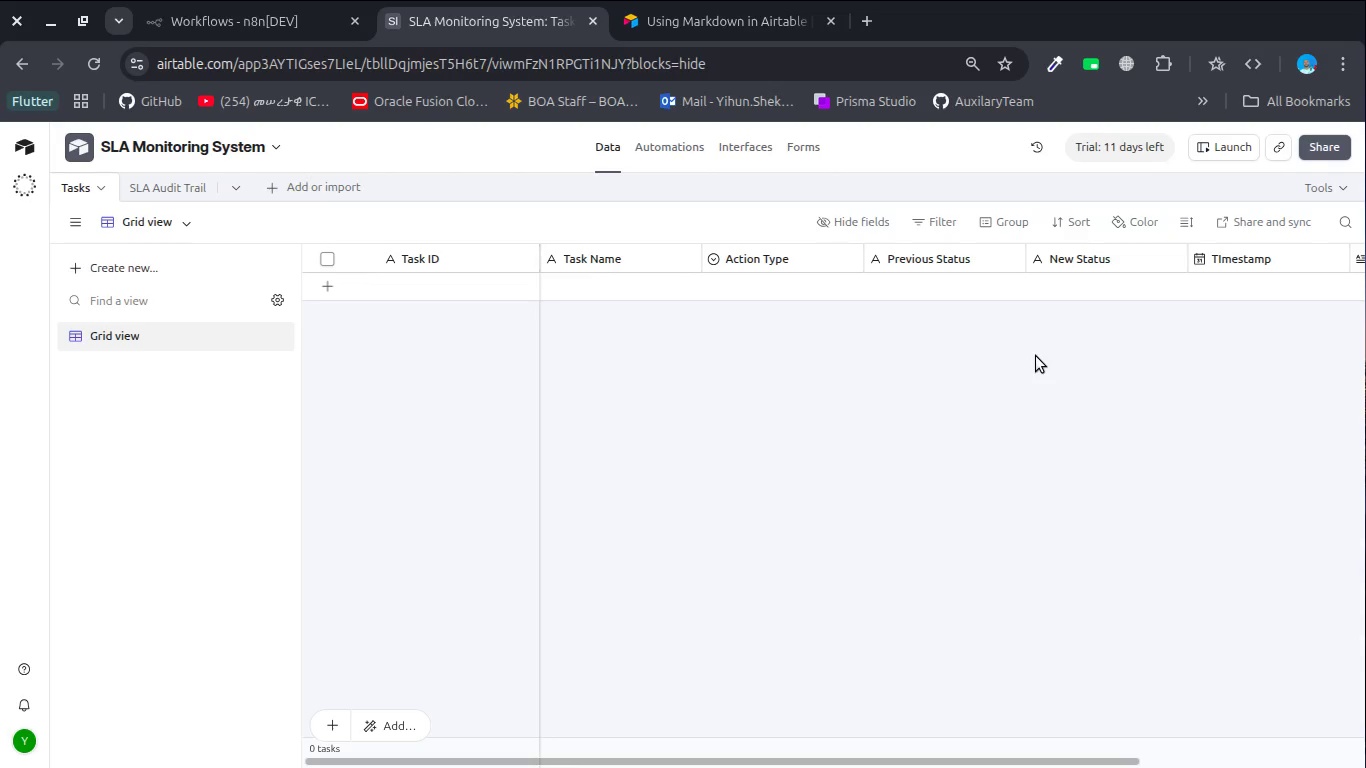 
wait(11.75)
 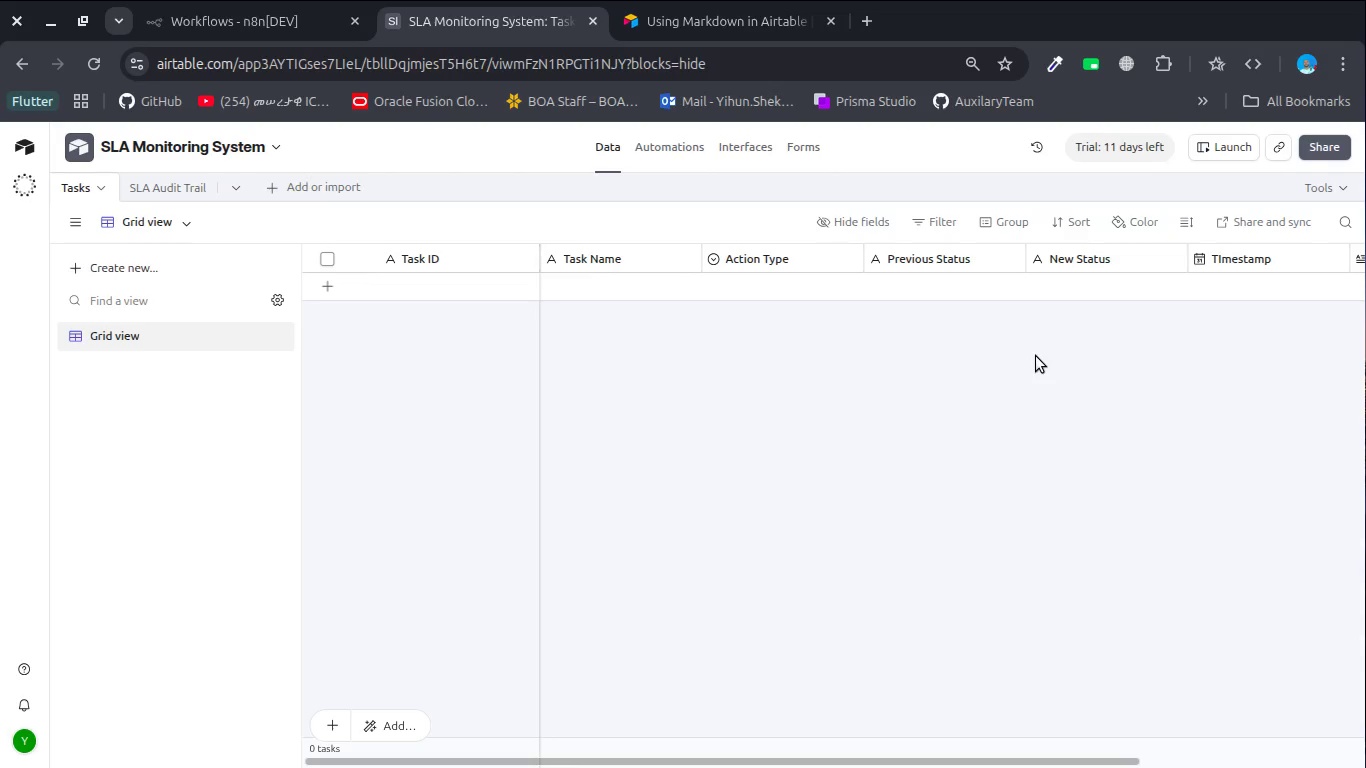 
left_click([178, 190])
 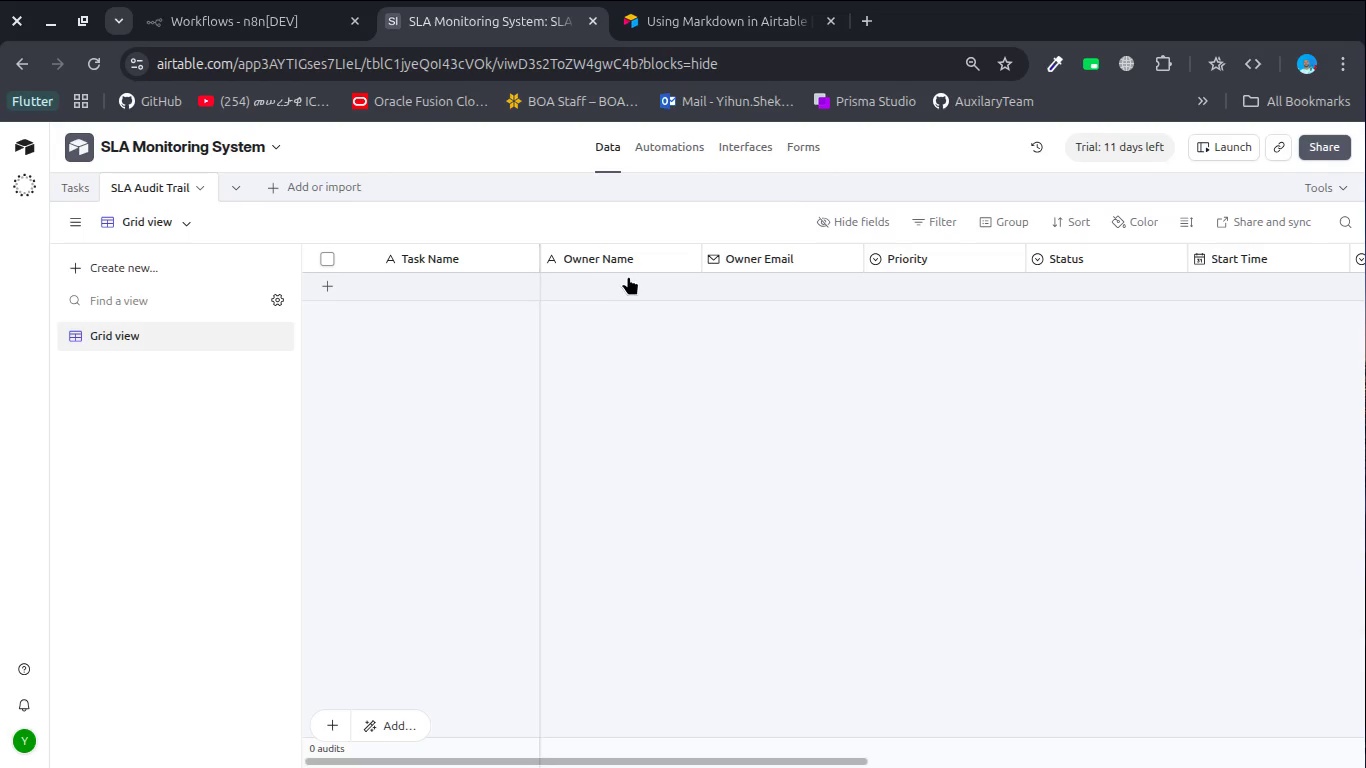 
scroll: coordinate [630, 276], scroll_direction: down, amount: 7.0
 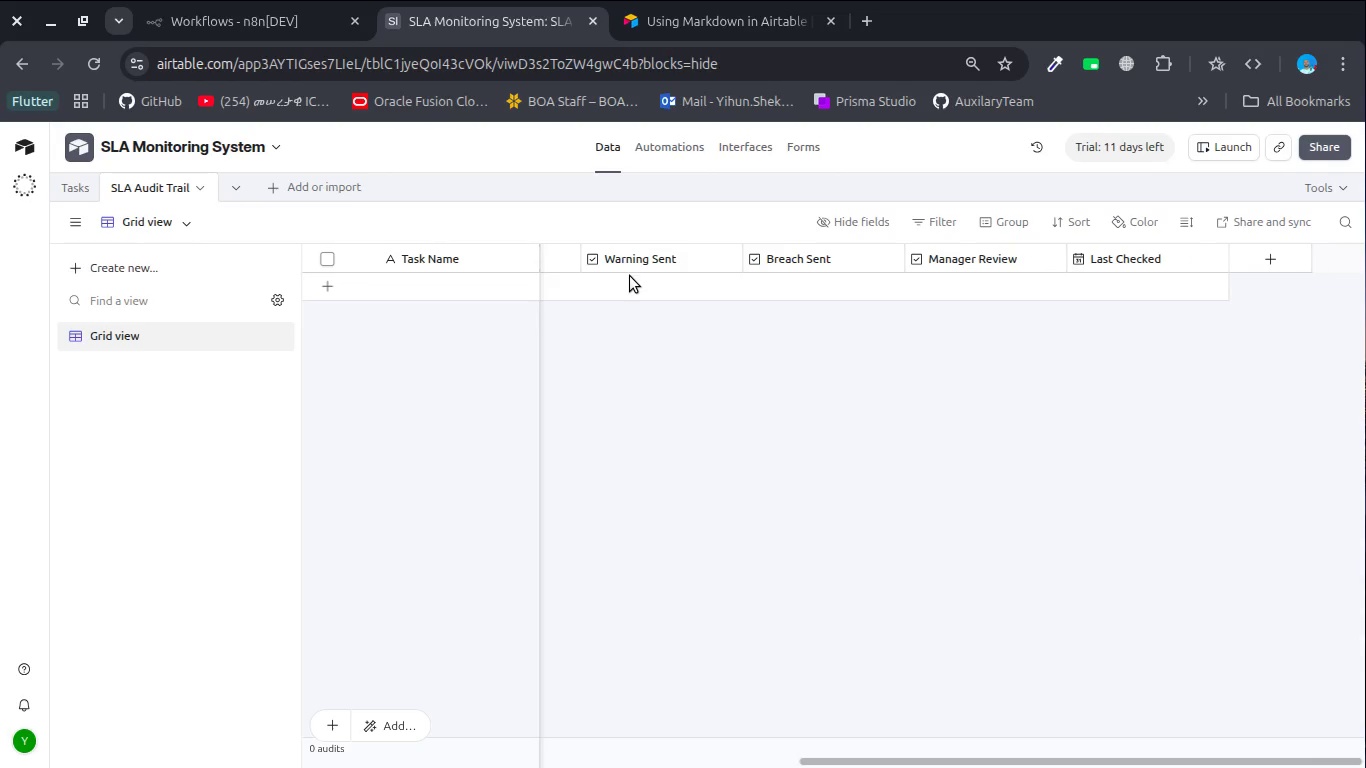 
scroll: coordinate [630, 276], scroll_direction: up, amount: 14.0
 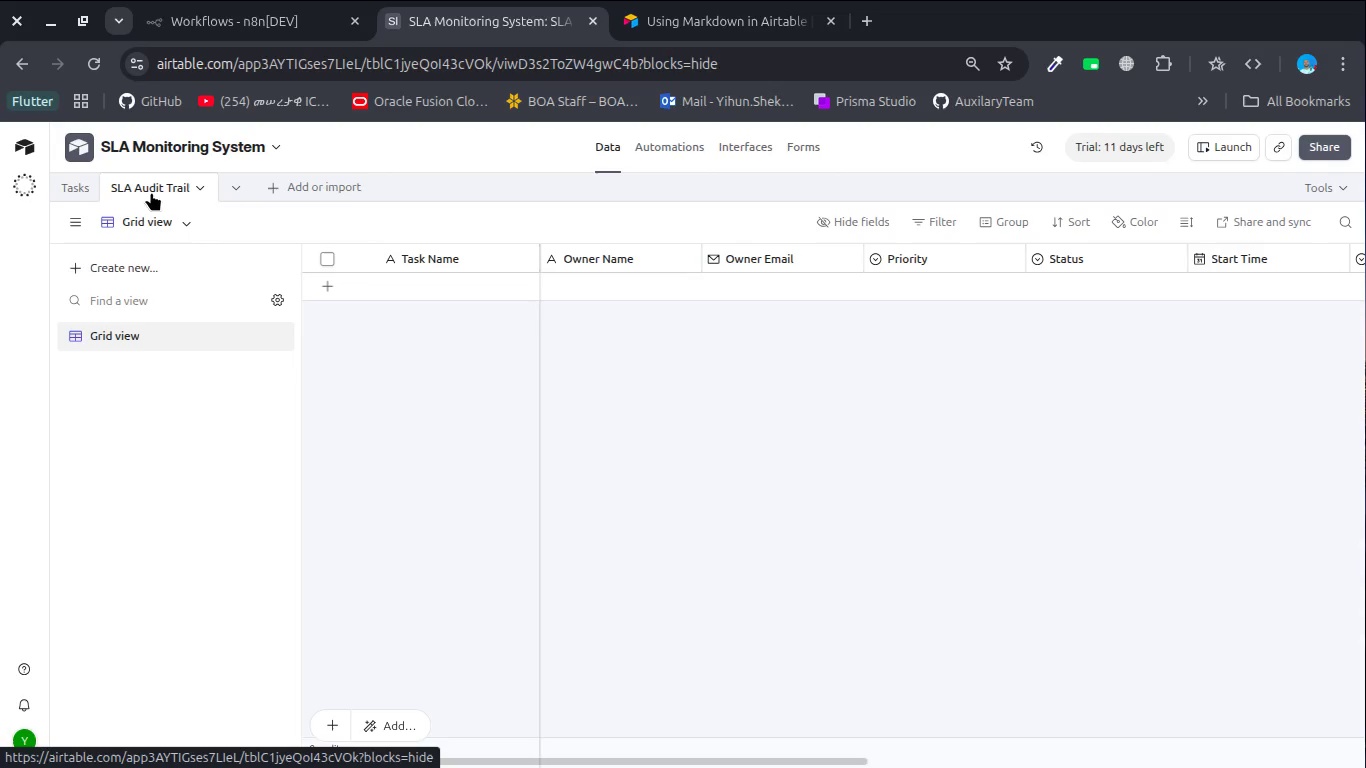 
double_click([151, 192])
 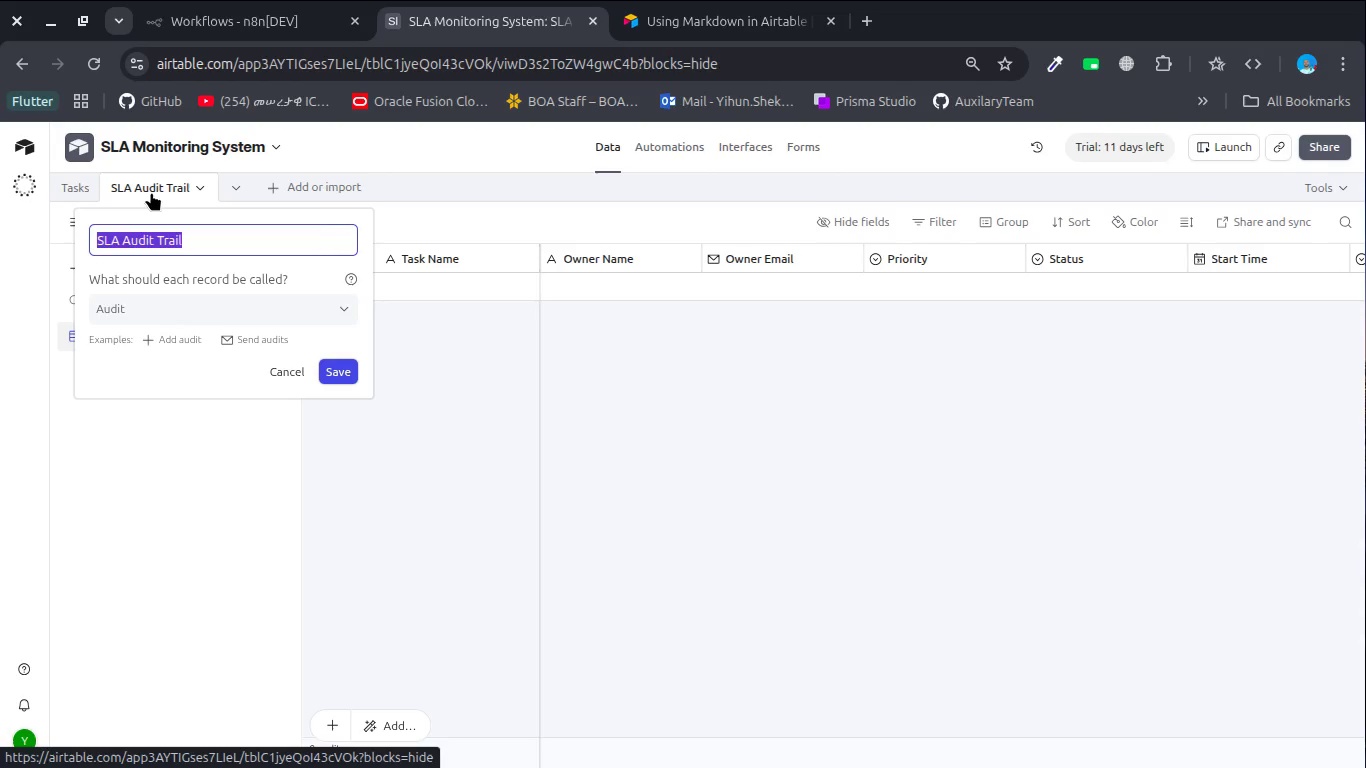 
key(Control+C)
 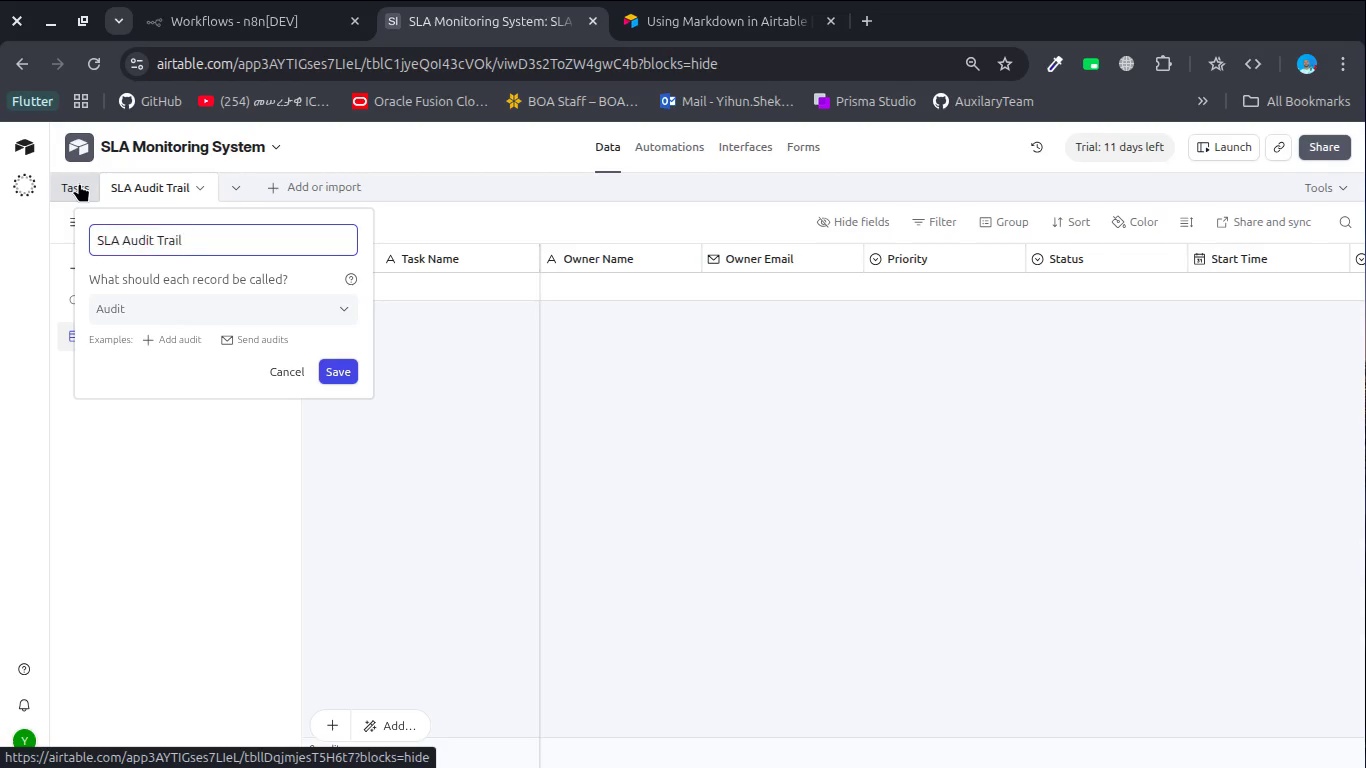 
double_click([79, 183])
 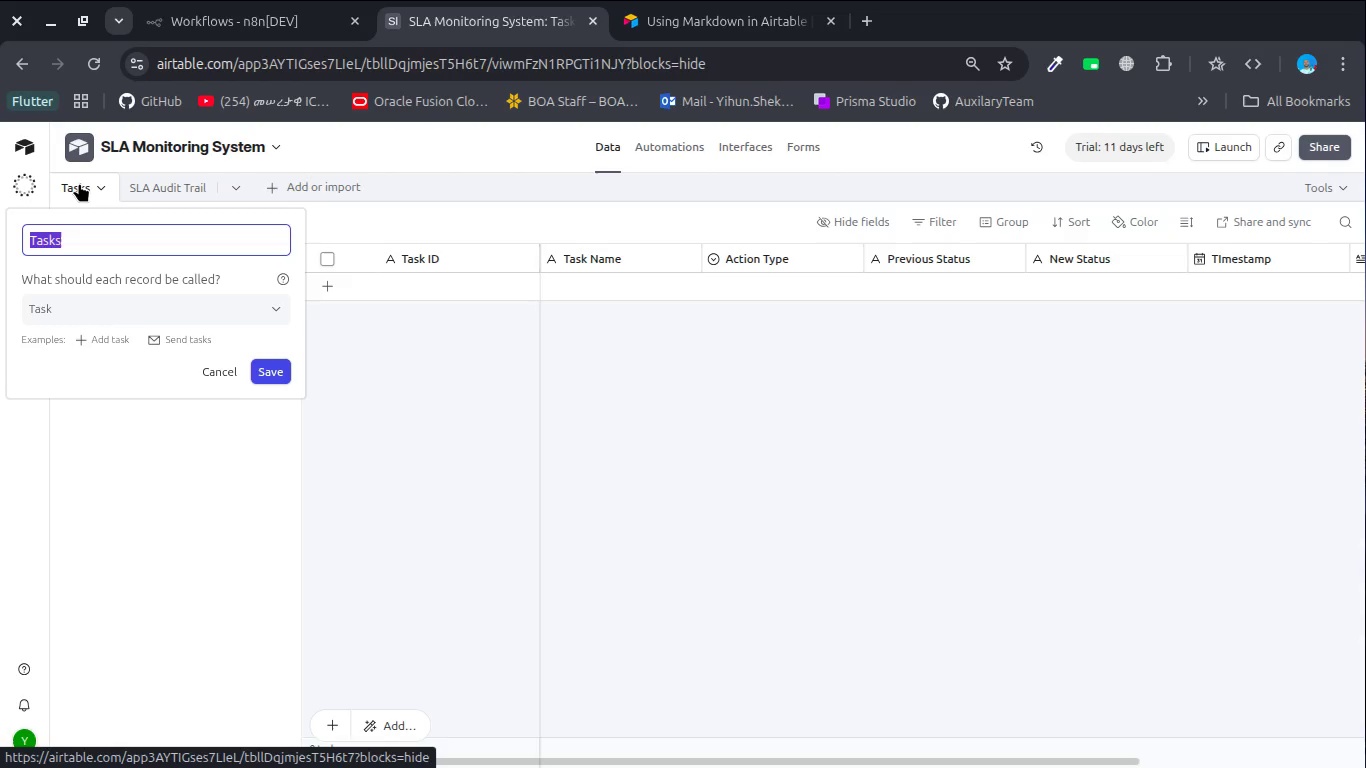 
key(Control+V)
 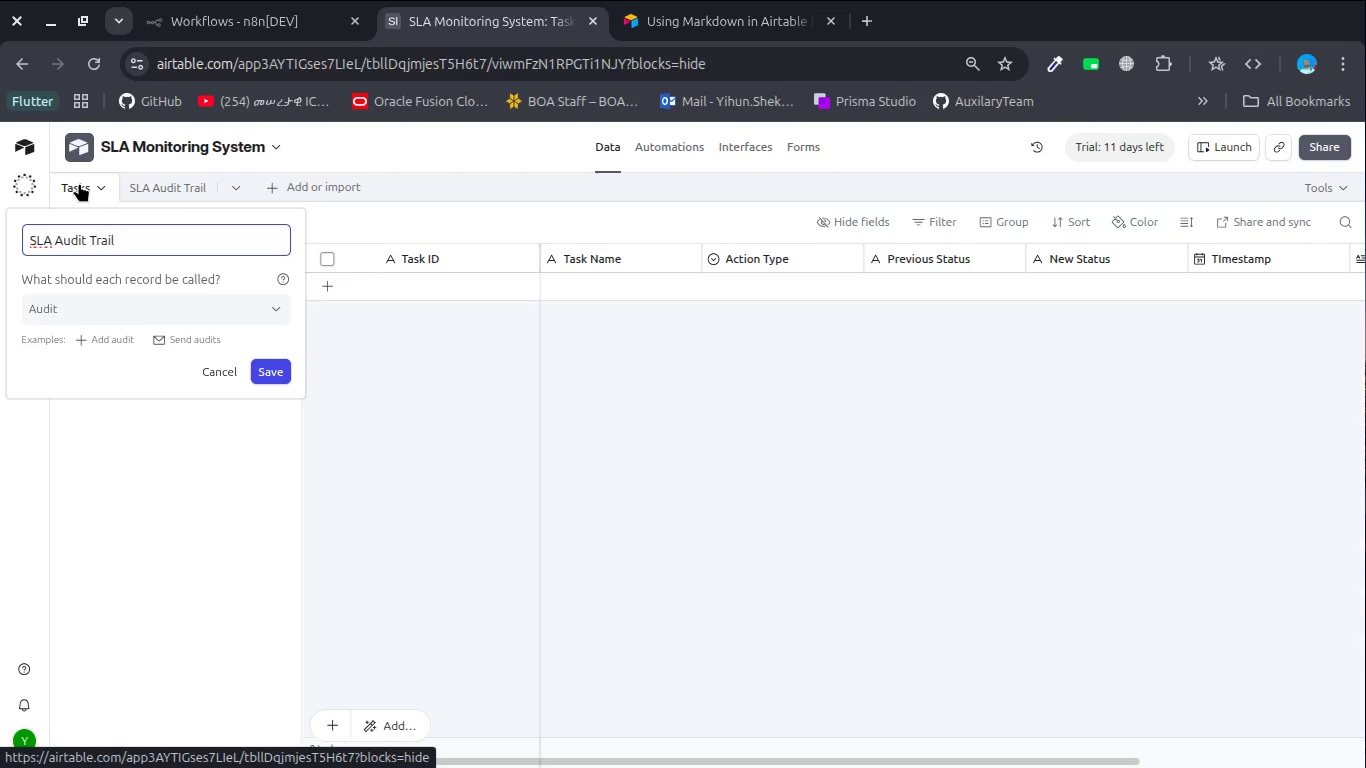 
key(Enter)
 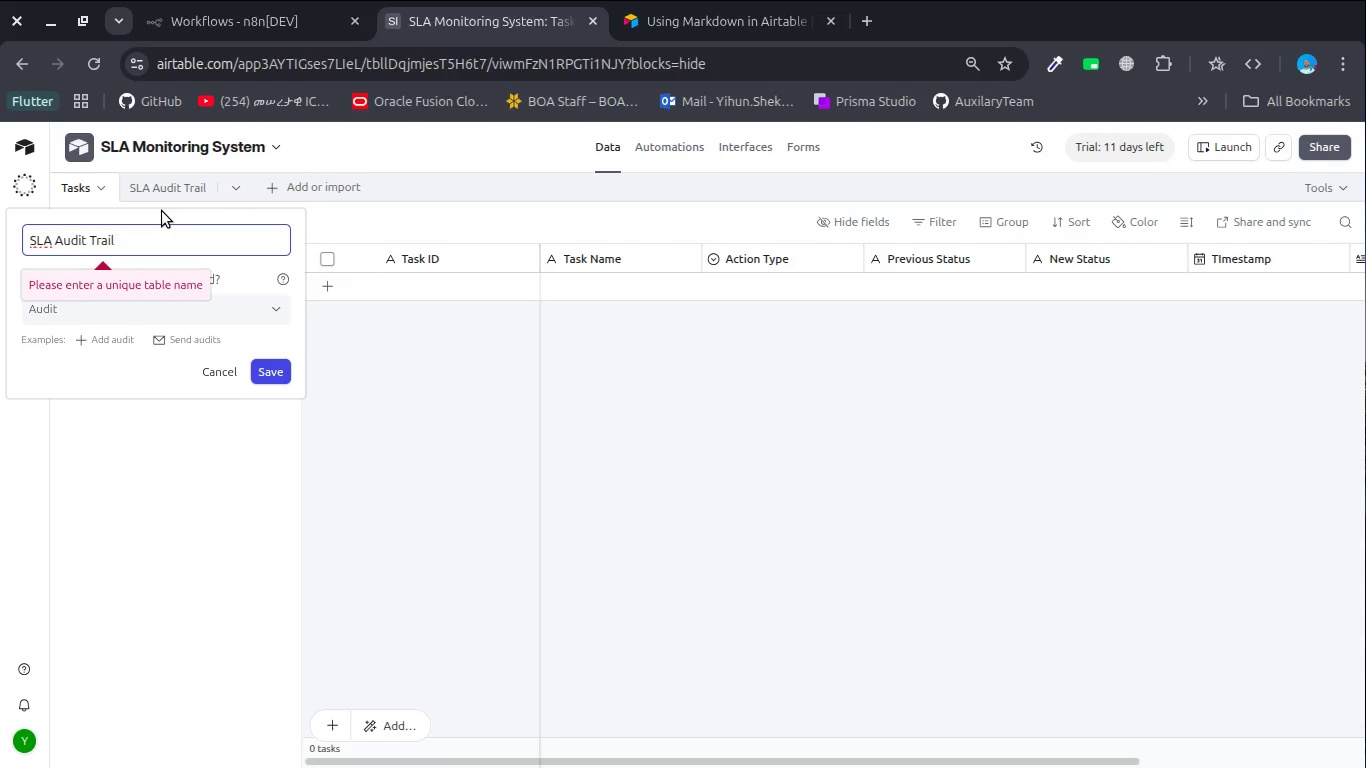 
key(L)
 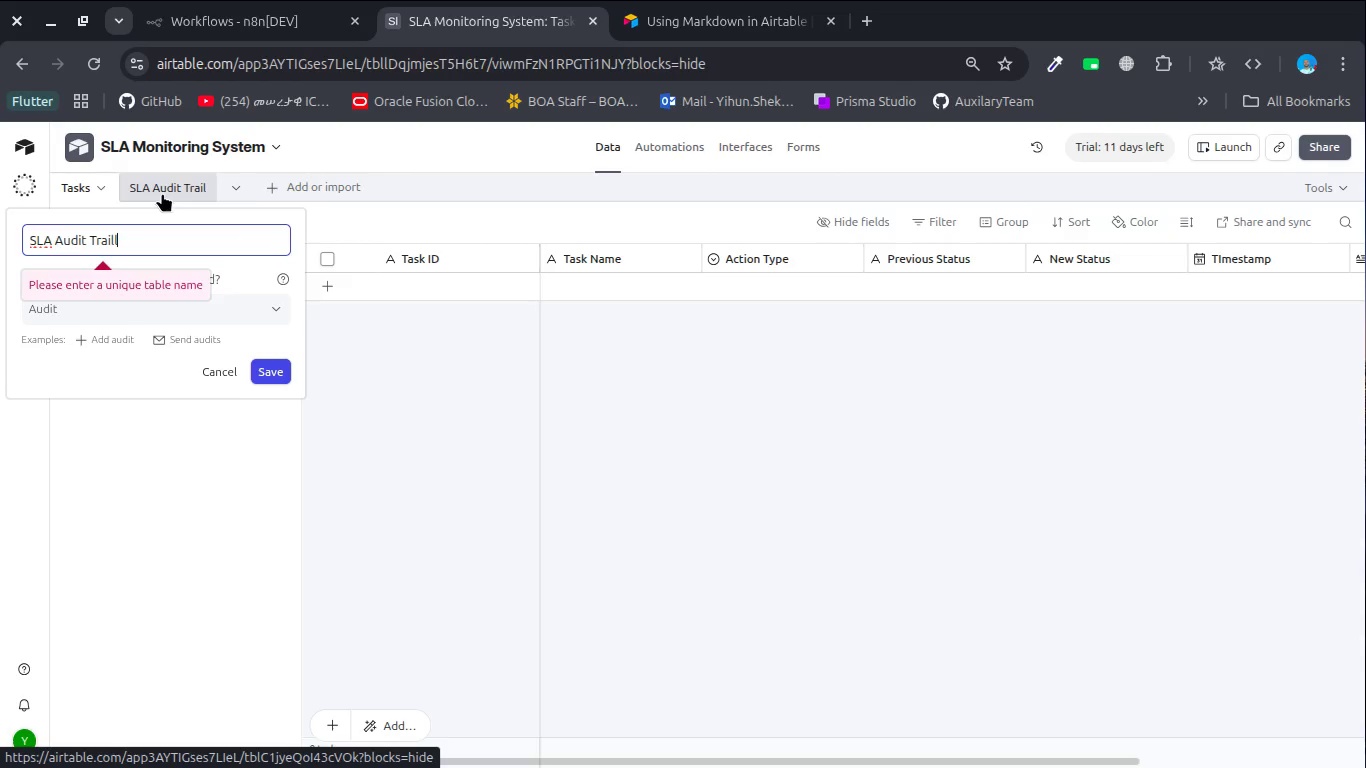 
double_click([162, 193])
 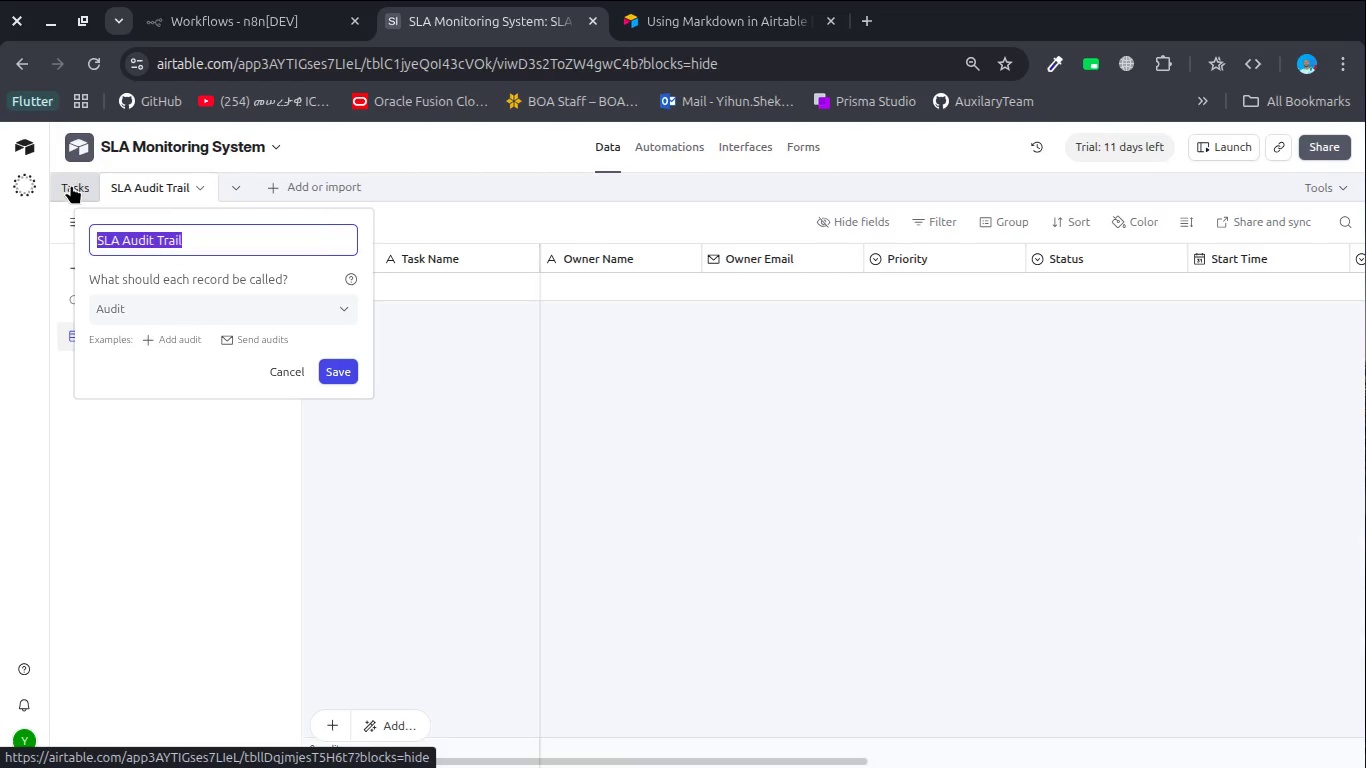 
double_click([71, 185])
 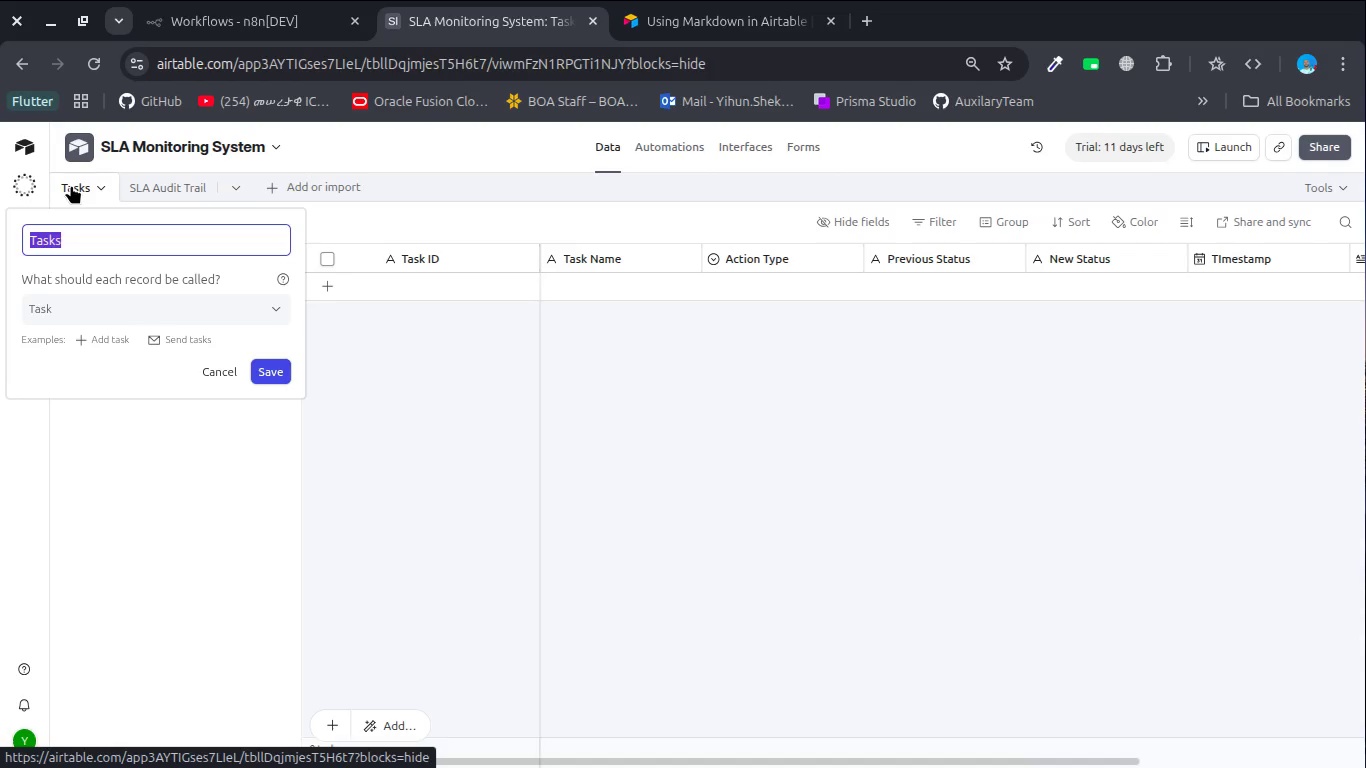 
key(Control+V)
 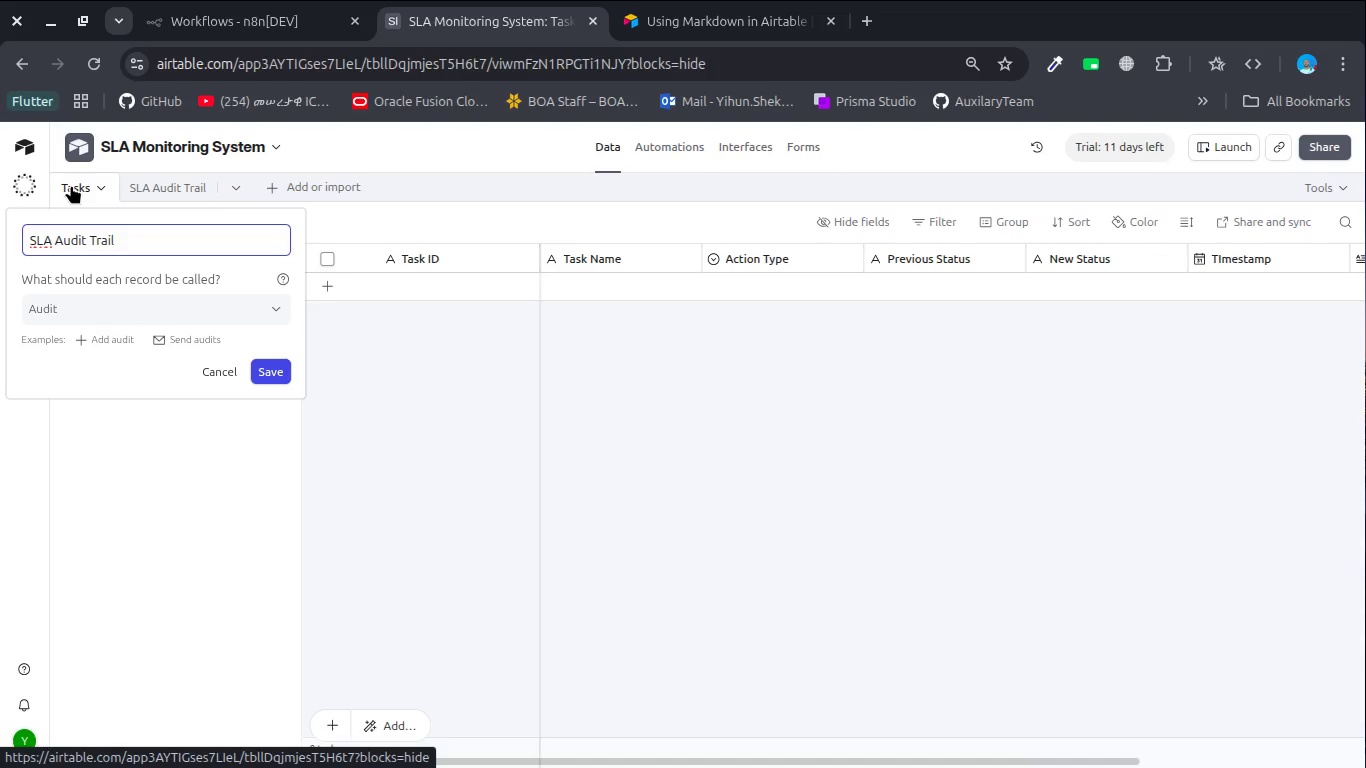 
key(L)
 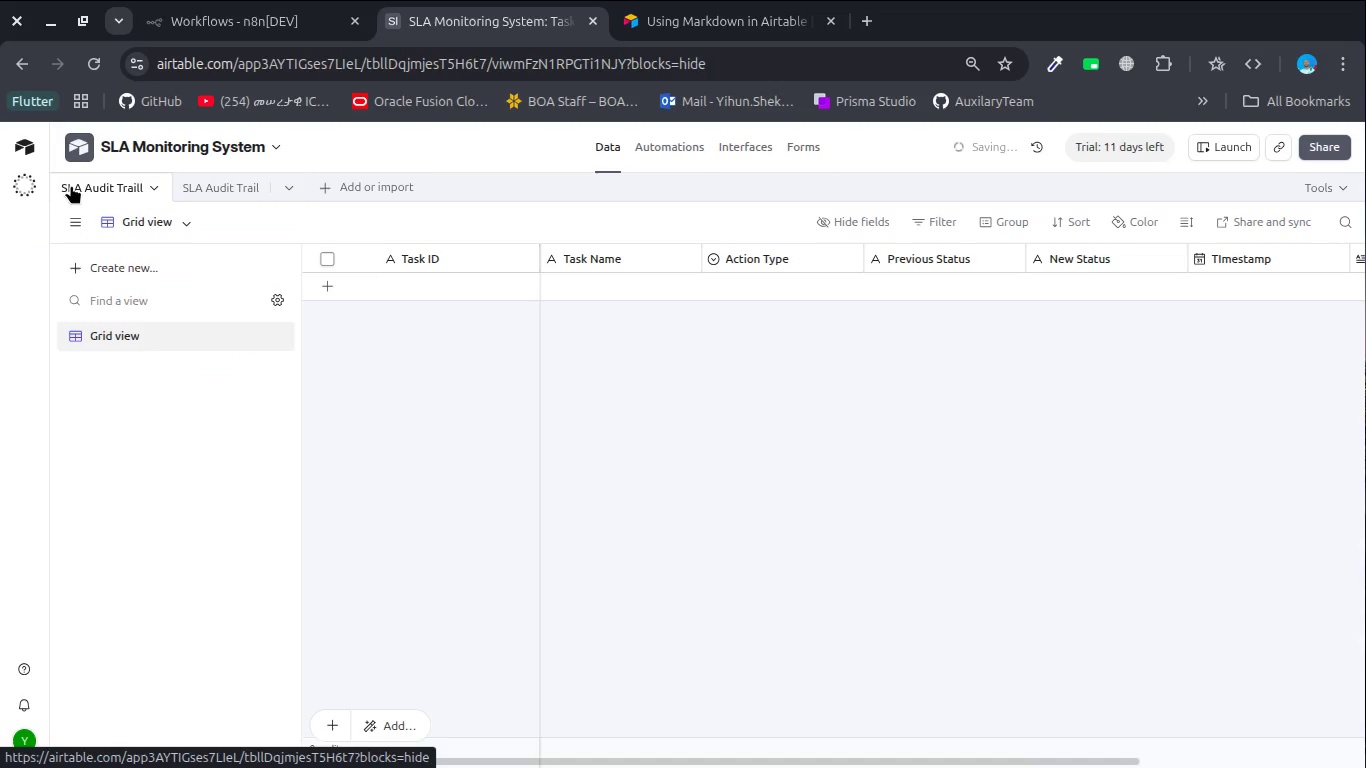 
key(Enter)
 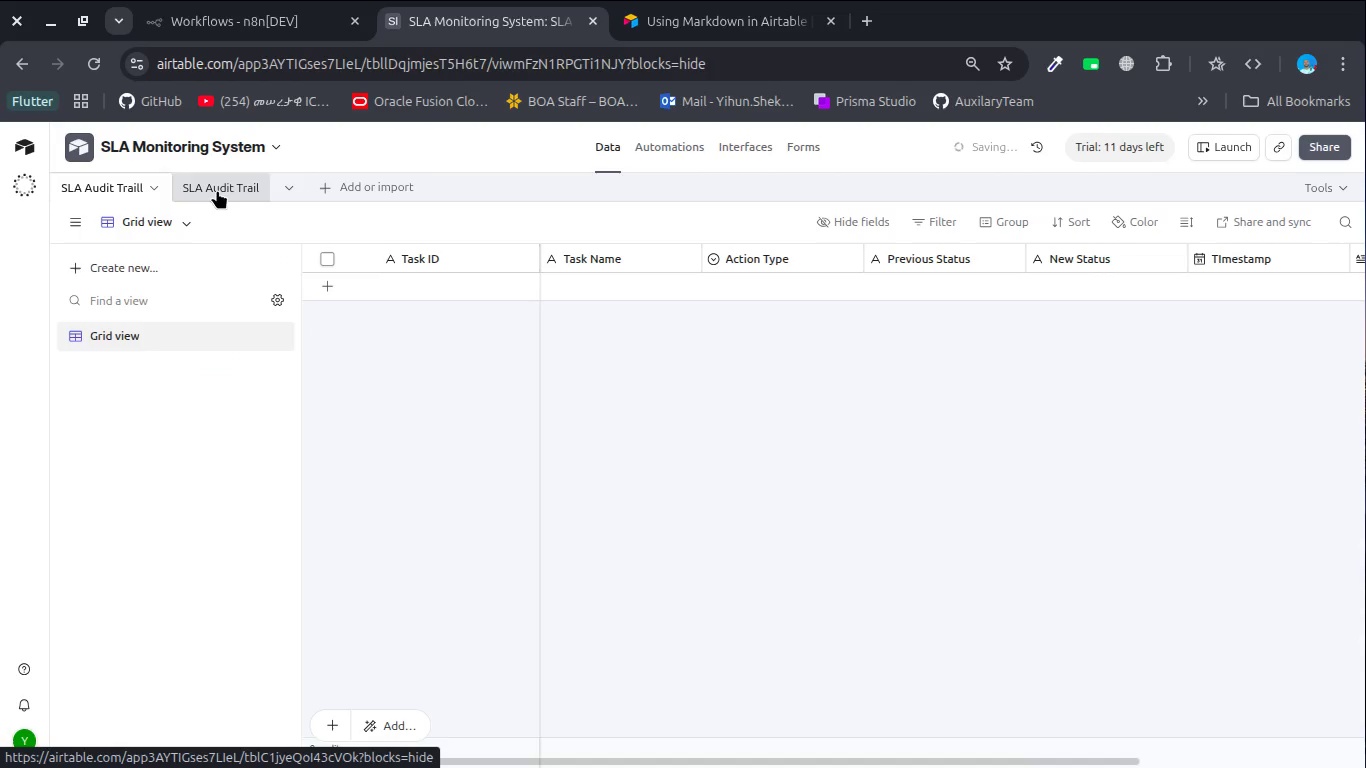 
double_click([217, 190])
 